 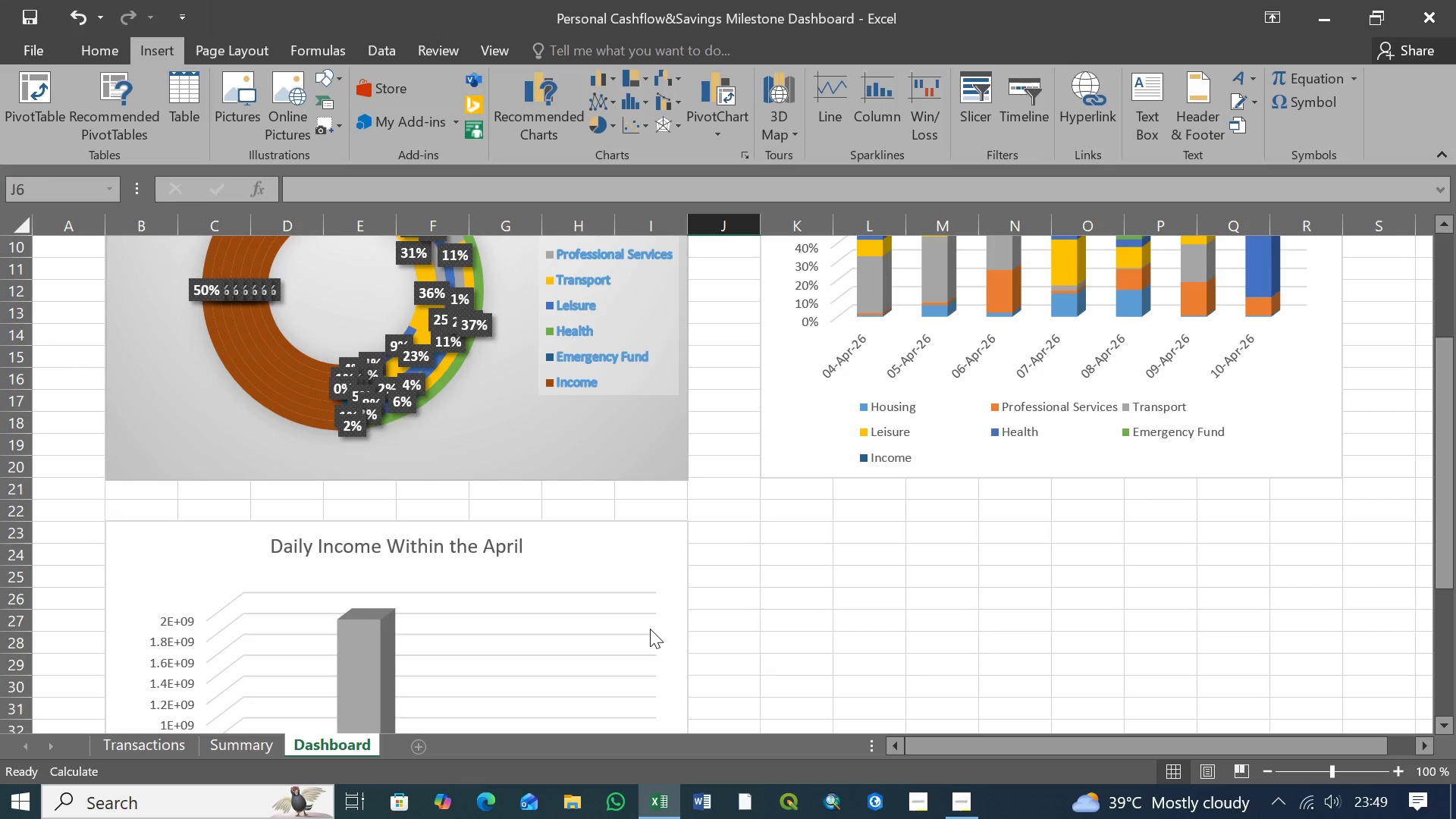 
key(Control+S)
 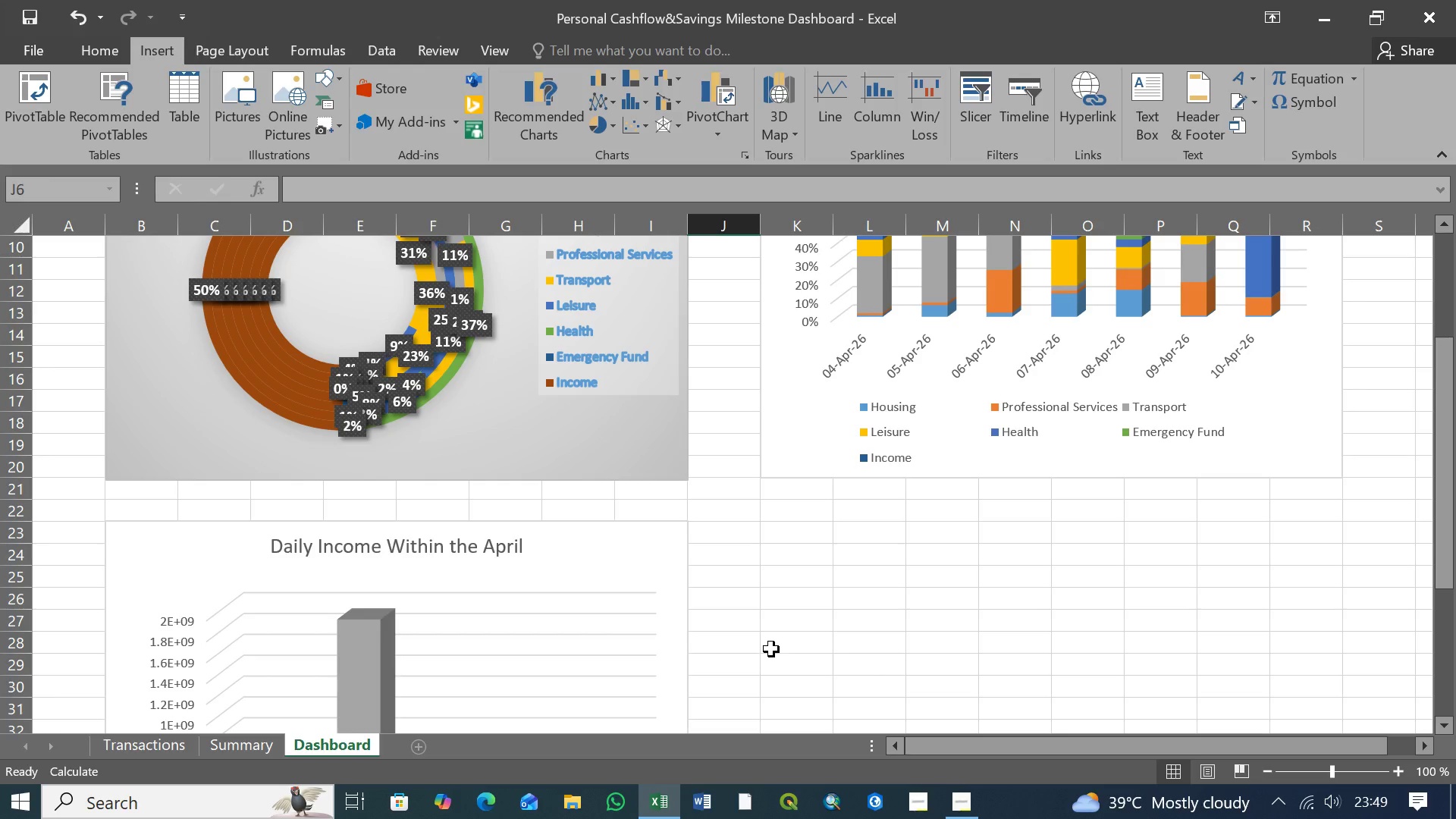 
wait(17.33)
 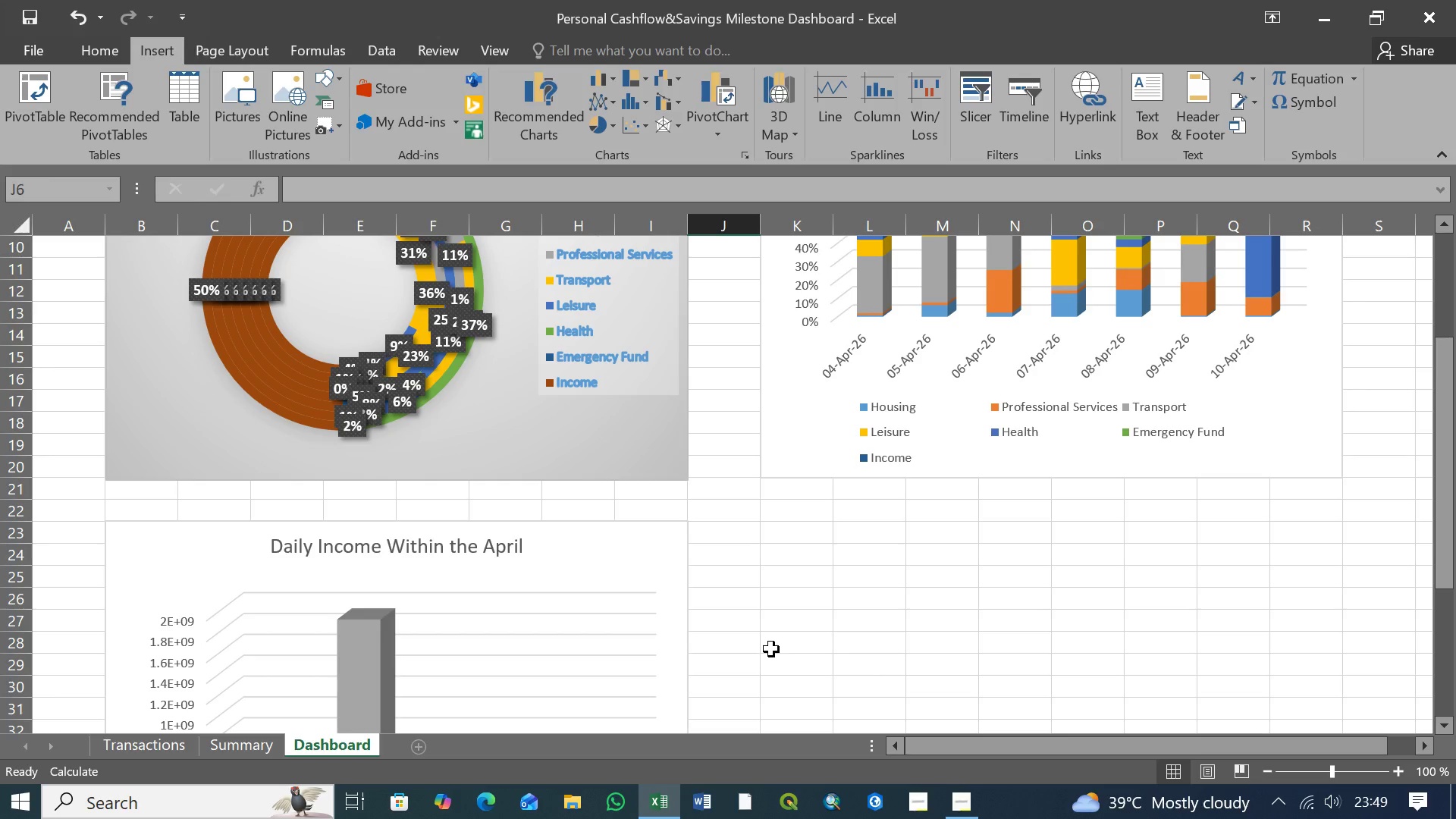 
left_click([36, 52])
 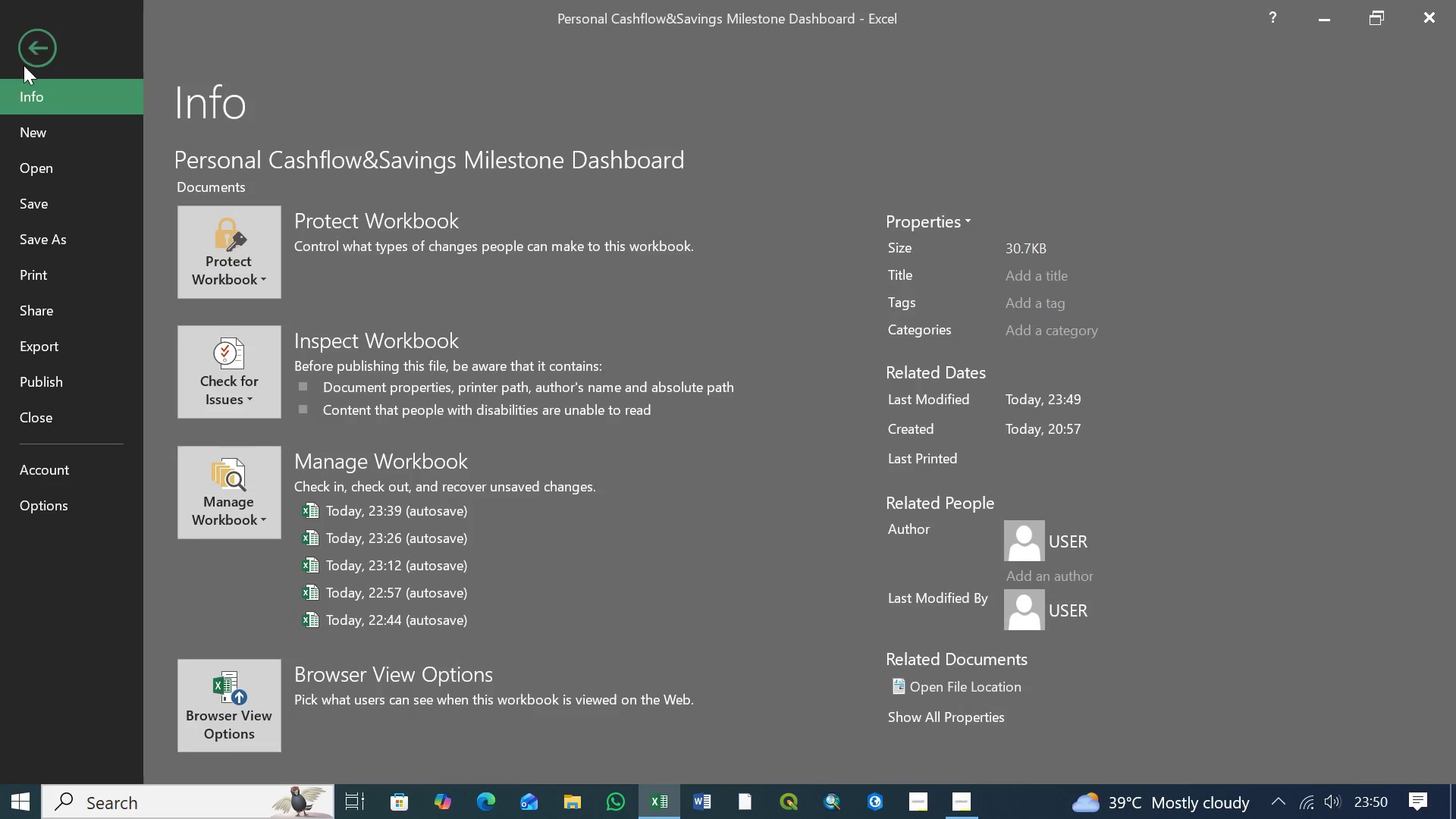 
left_click([36, 235])
 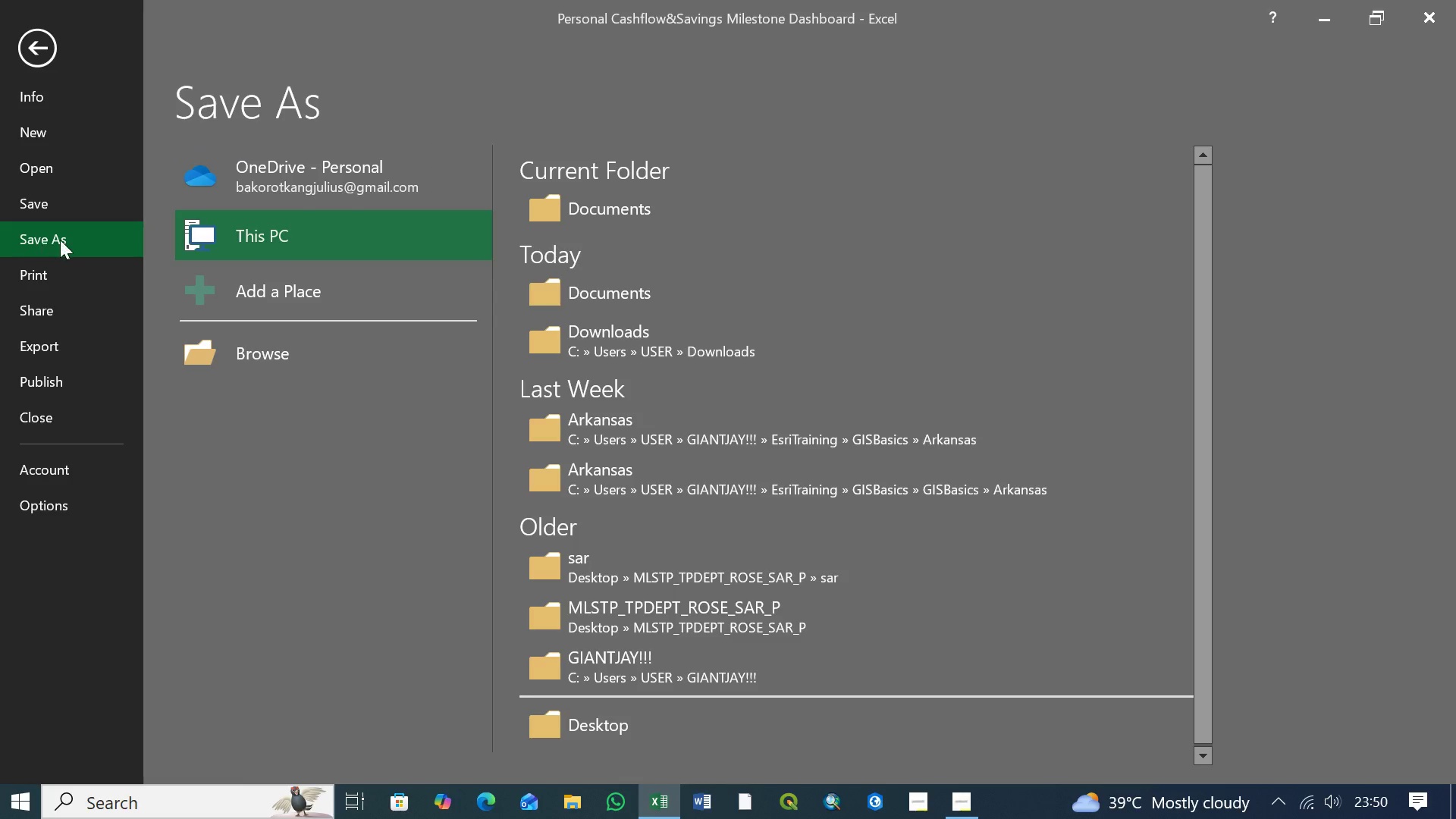 
wait(17.22)
 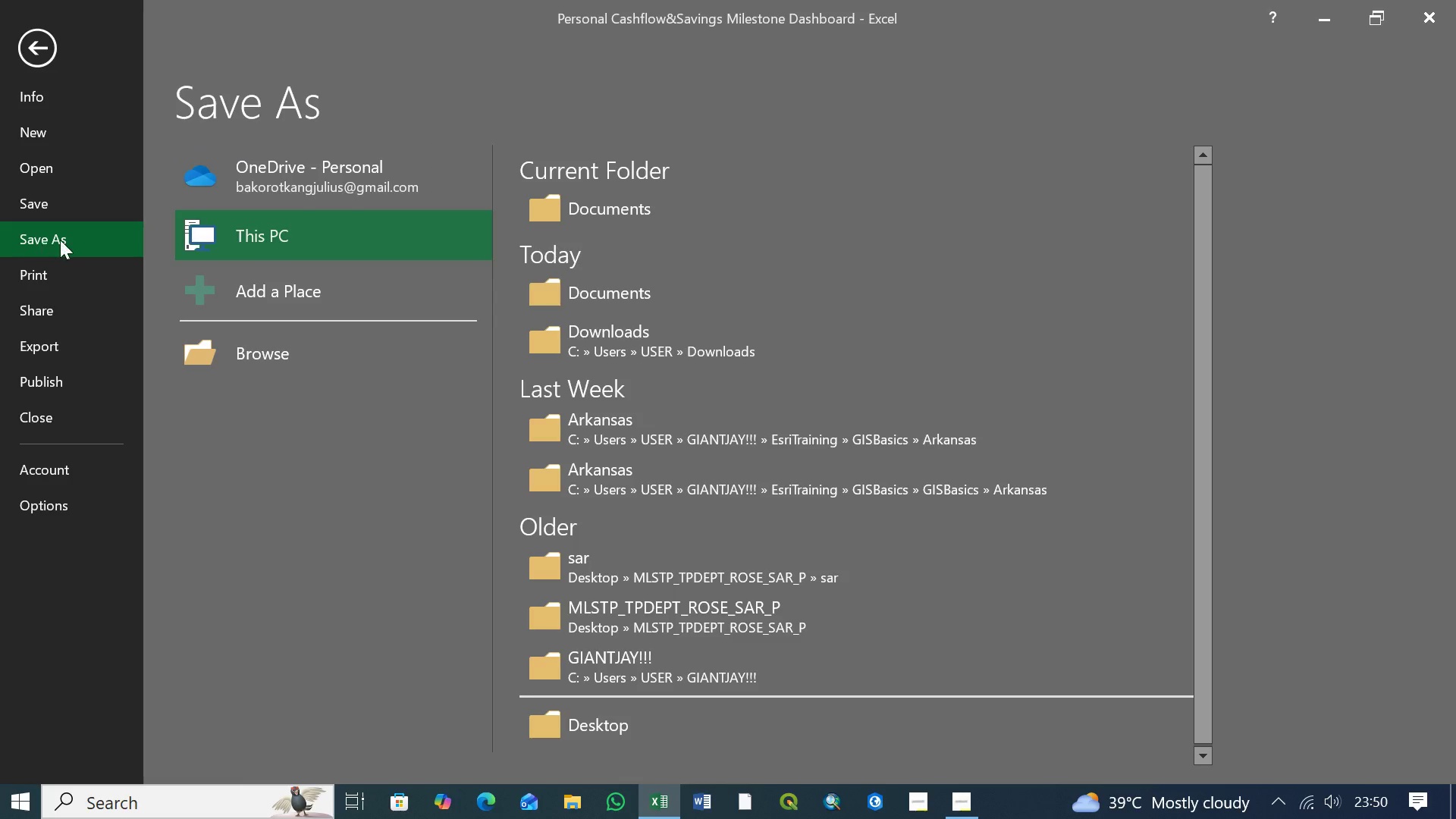 
left_click([617, 673])
 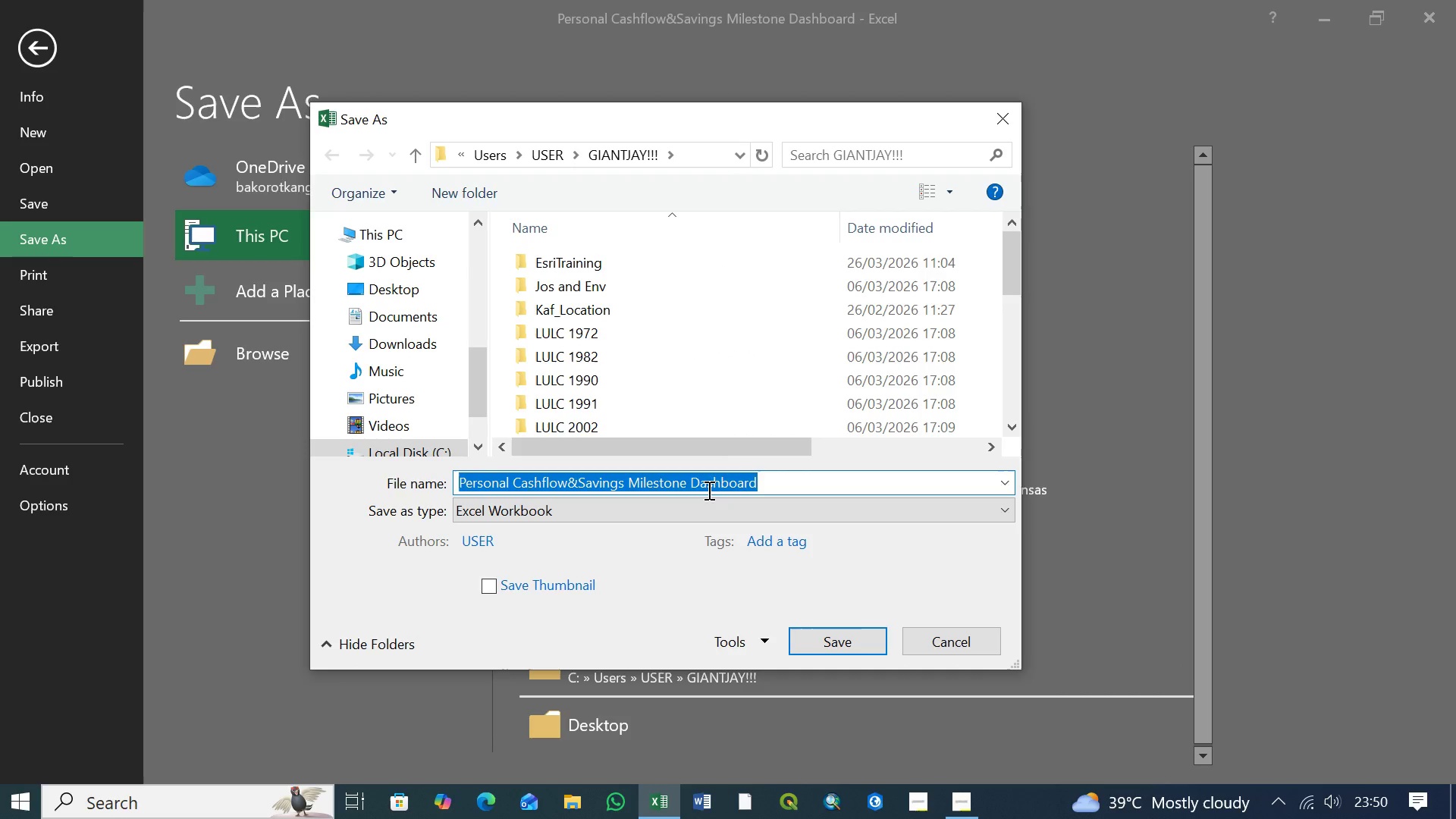 
wait(6.26)
 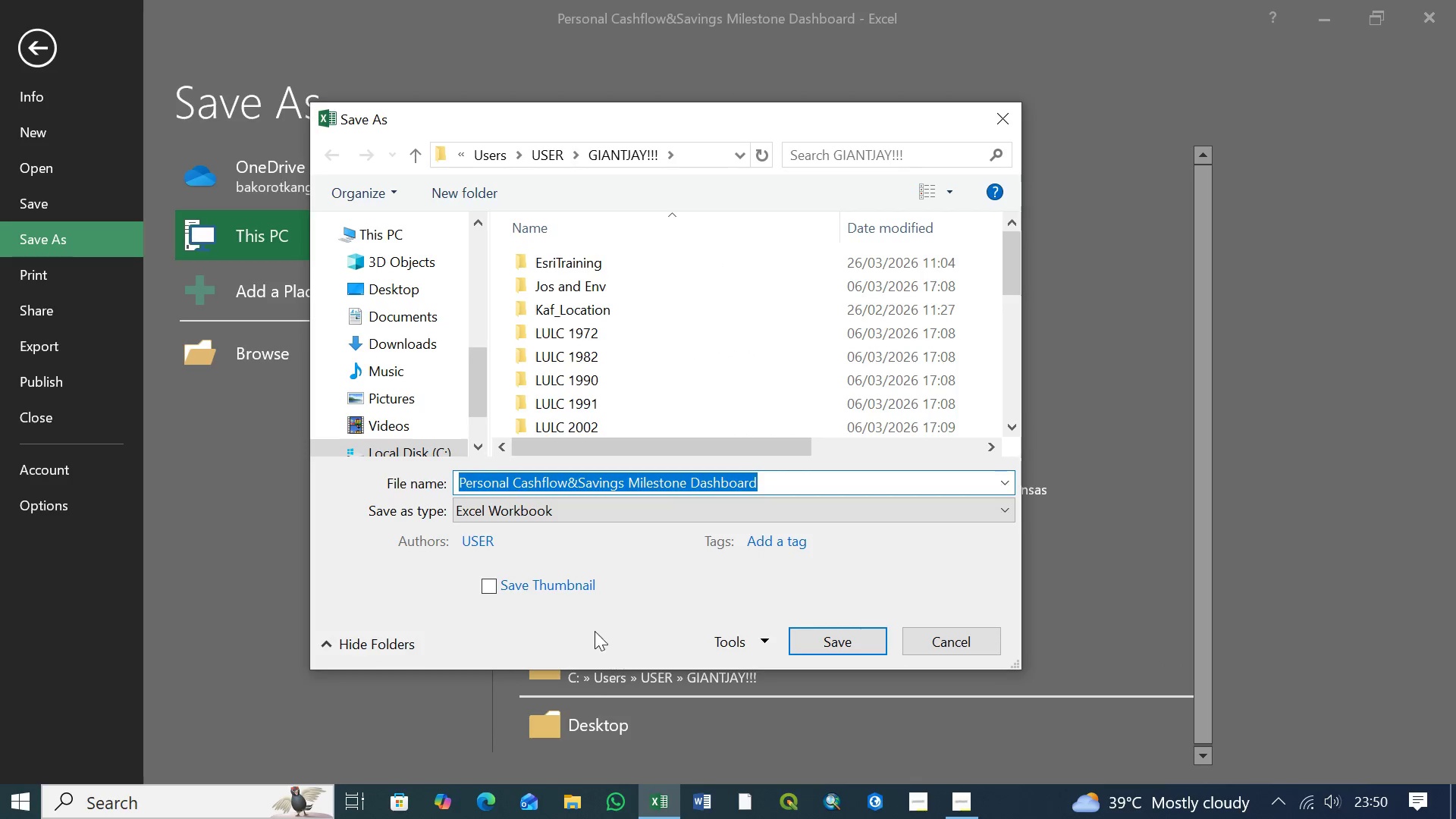 
left_click([1009, 515])
 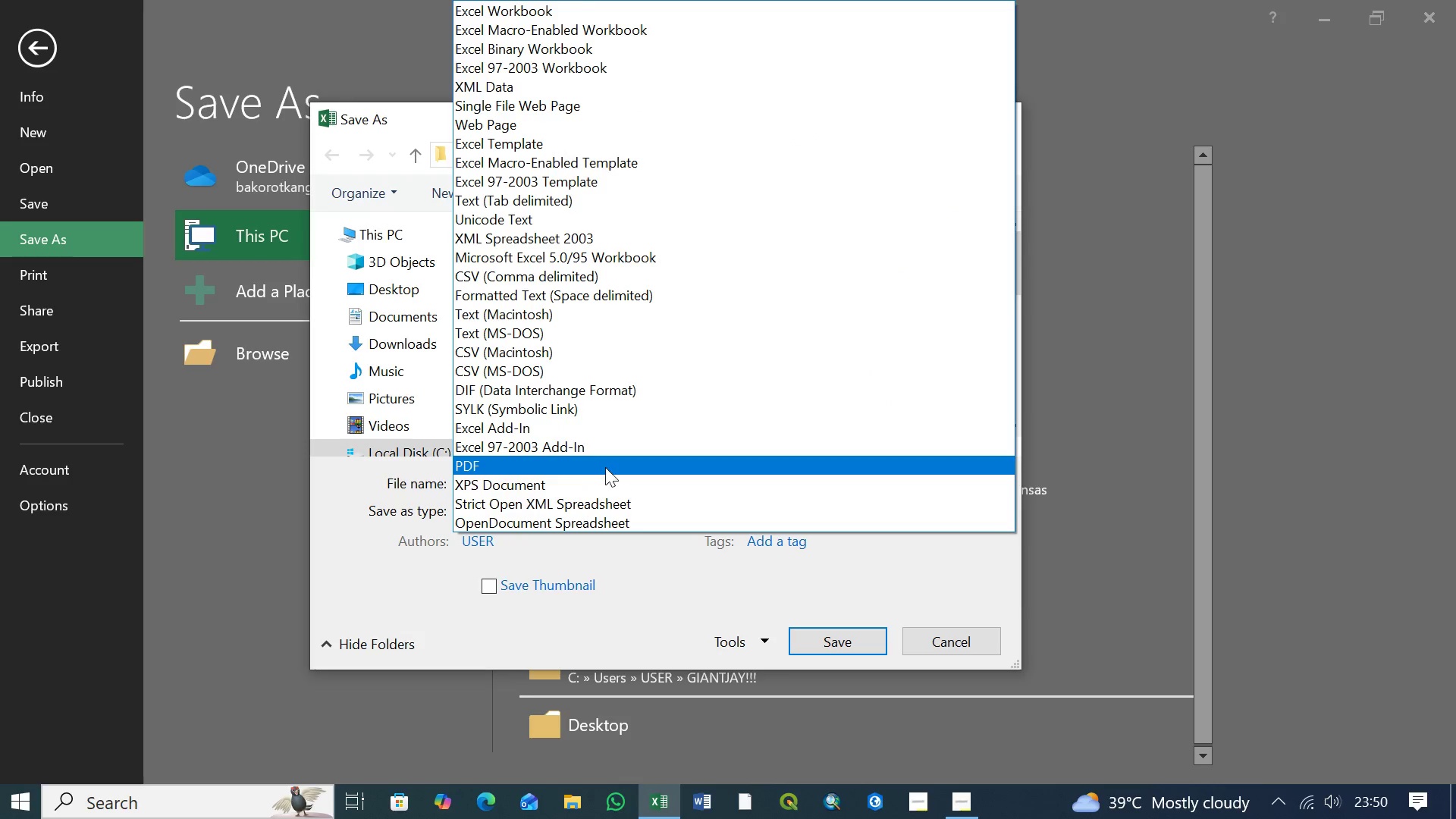 
left_click([563, 463])
 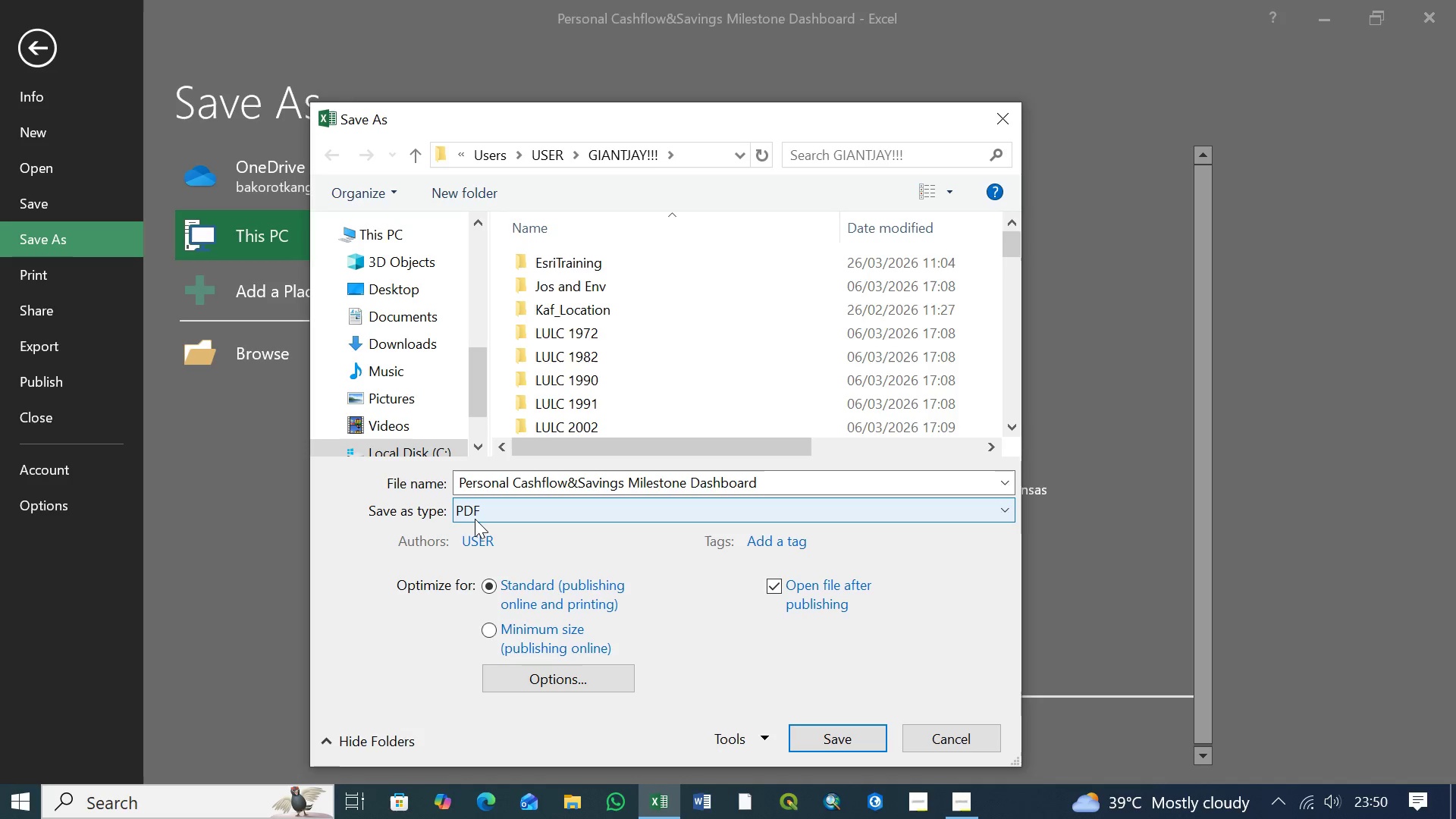 
wait(16.19)
 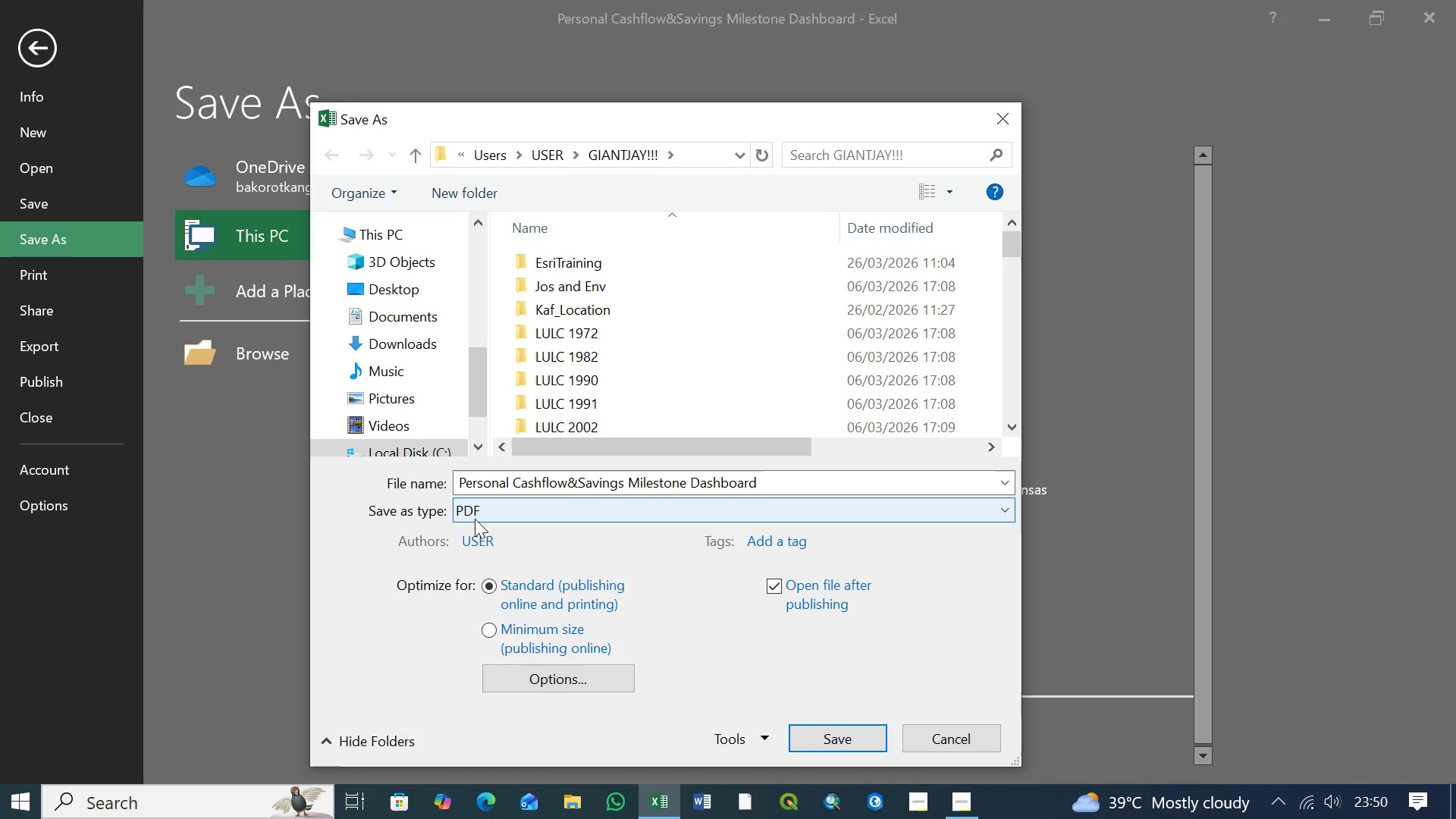 
scroll: coordinate [684, 656], scroll_direction: down, amount: 5.0
 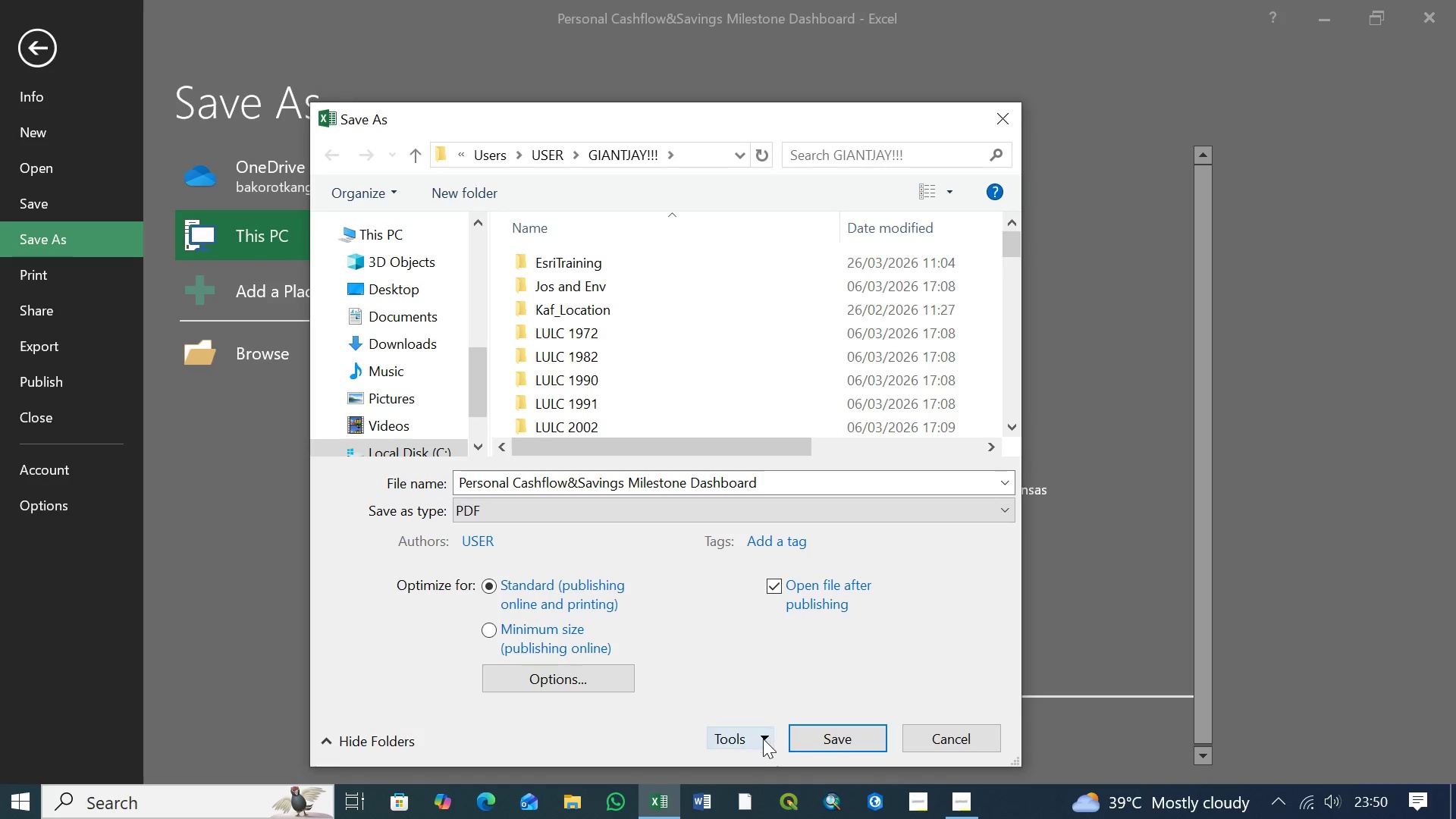 
left_click([763, 739])
 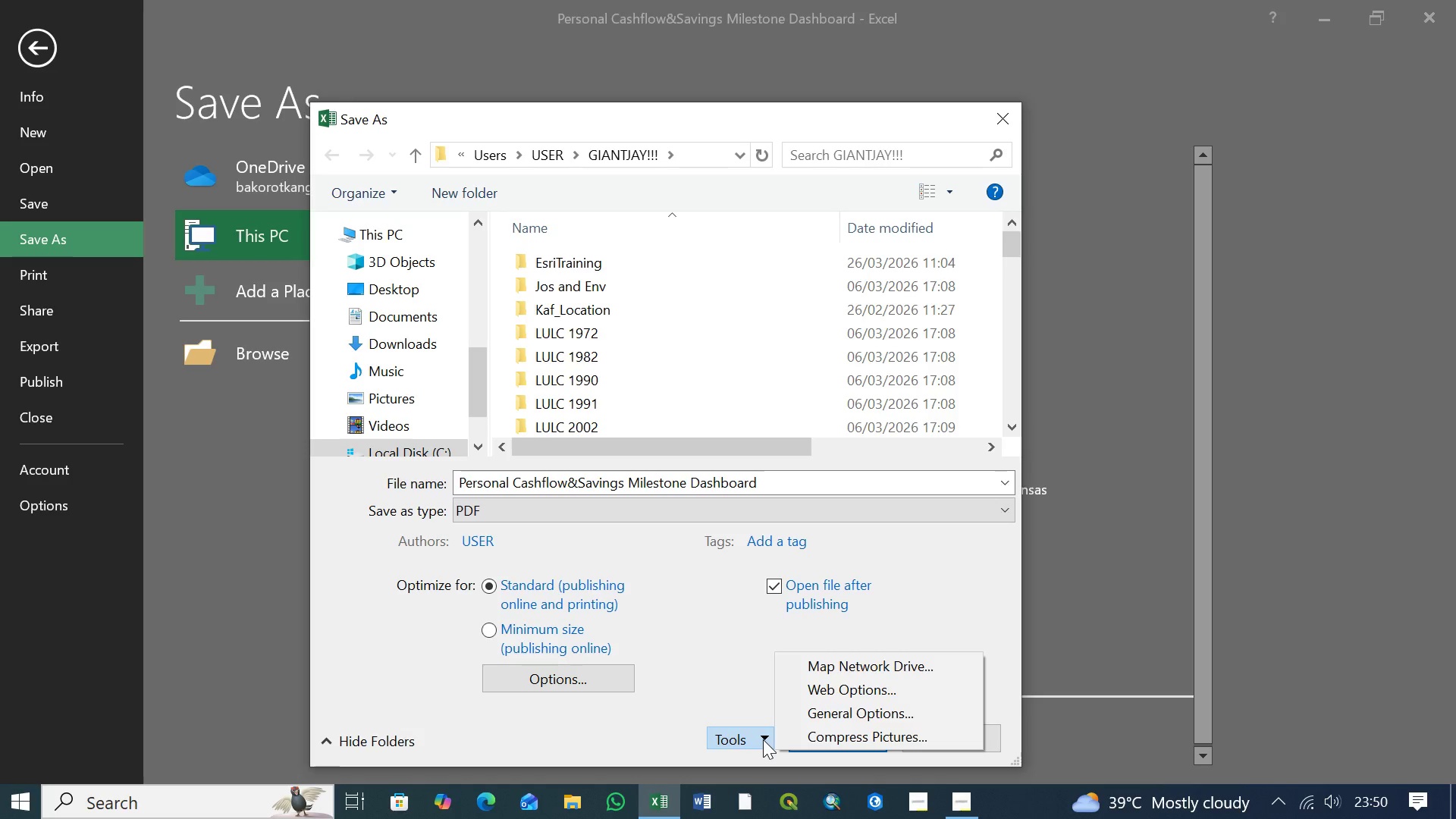 
wait(5.03)
 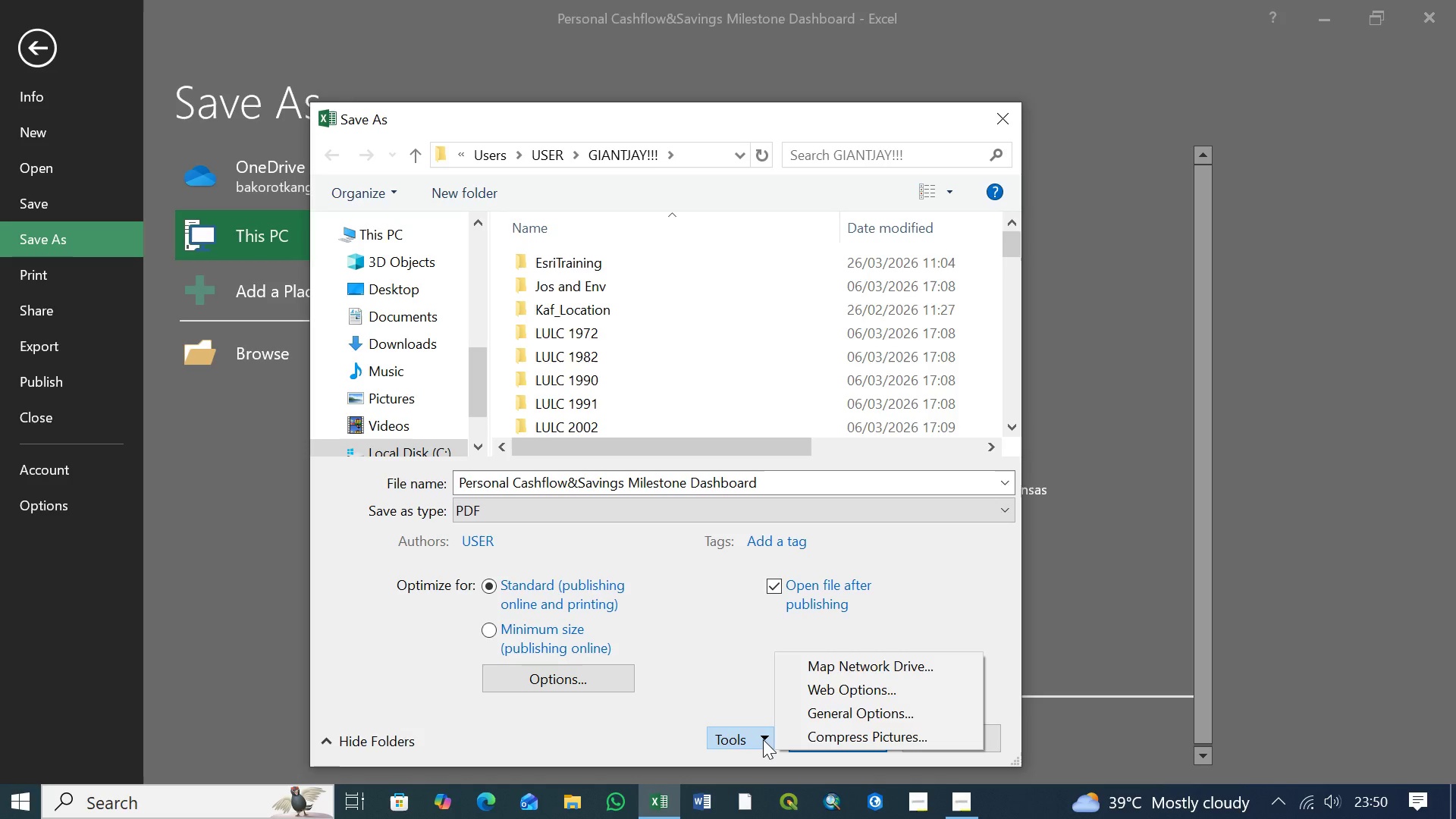 
left_click([763, 739])
 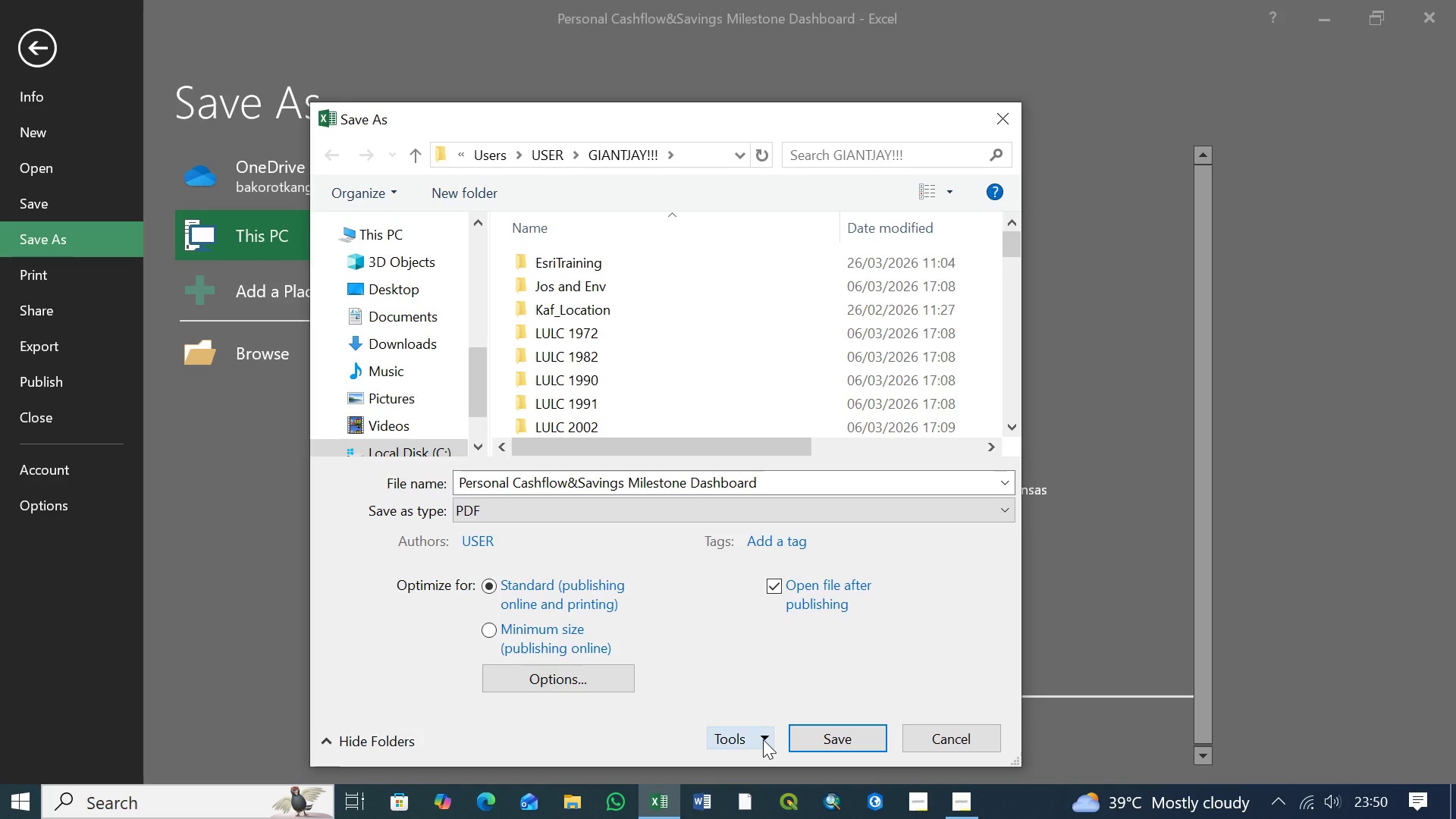 
left_click([763, 739])
 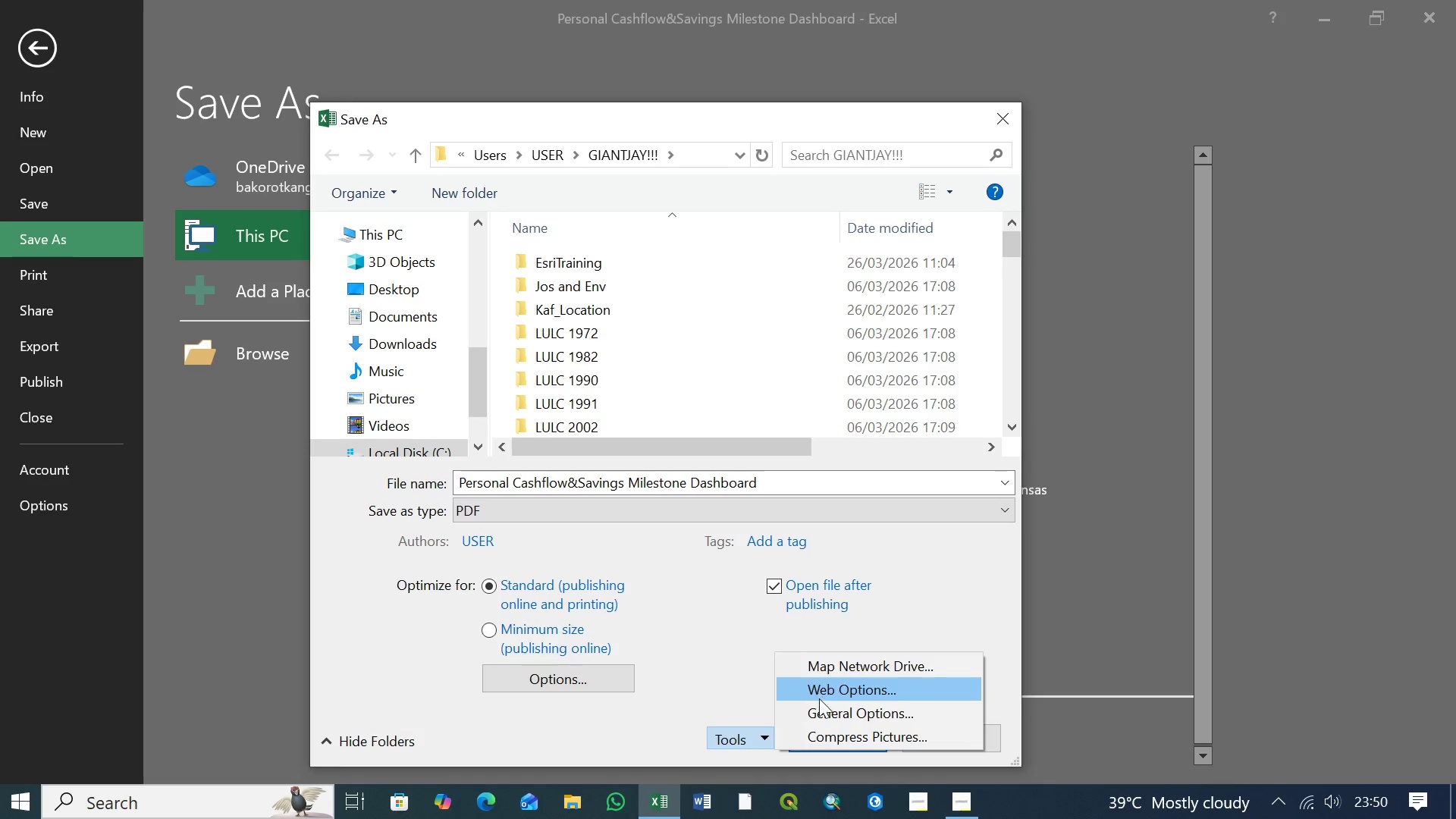 
left_click([830, 712])
 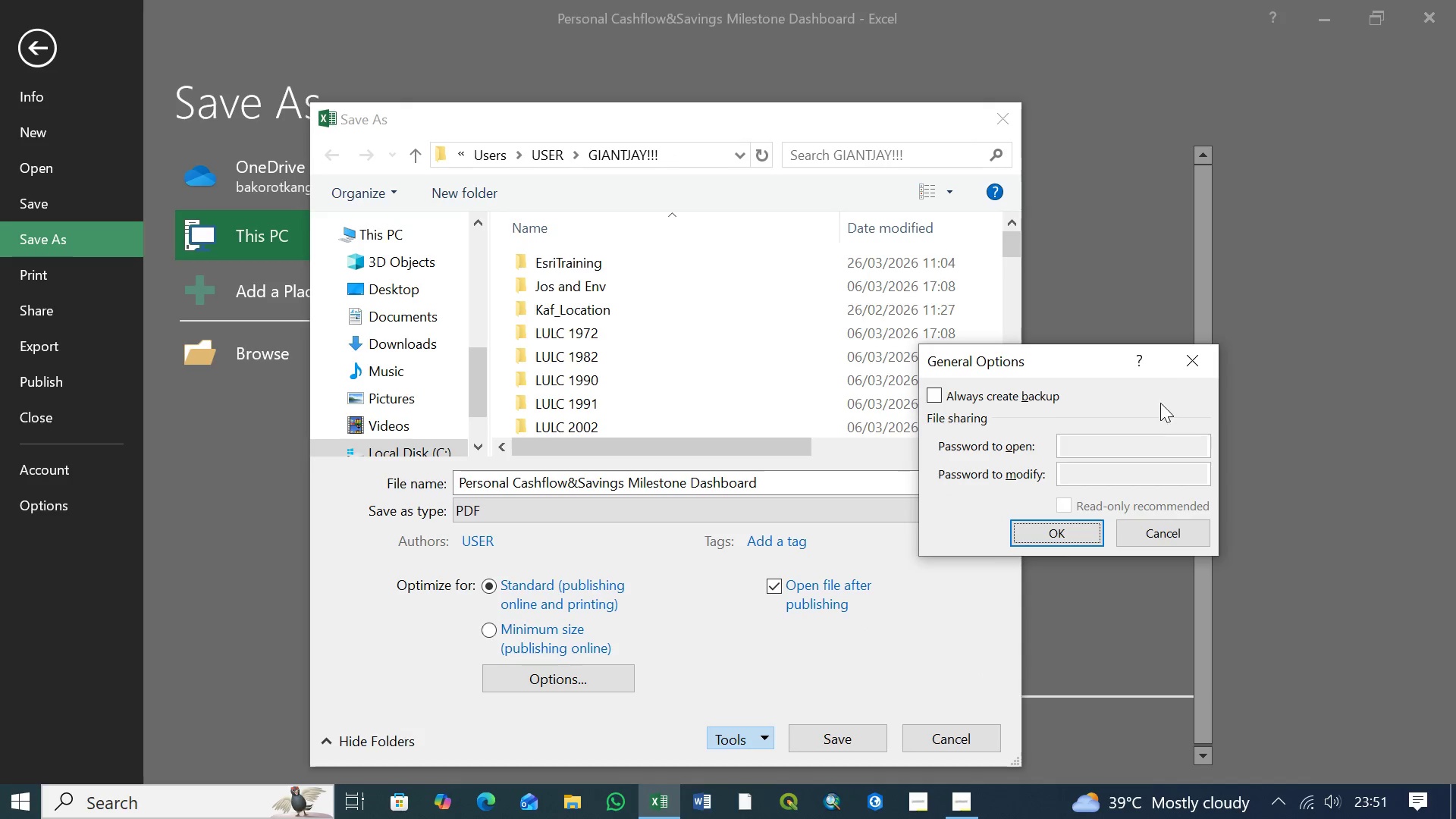 
left_click([1145, 532])
 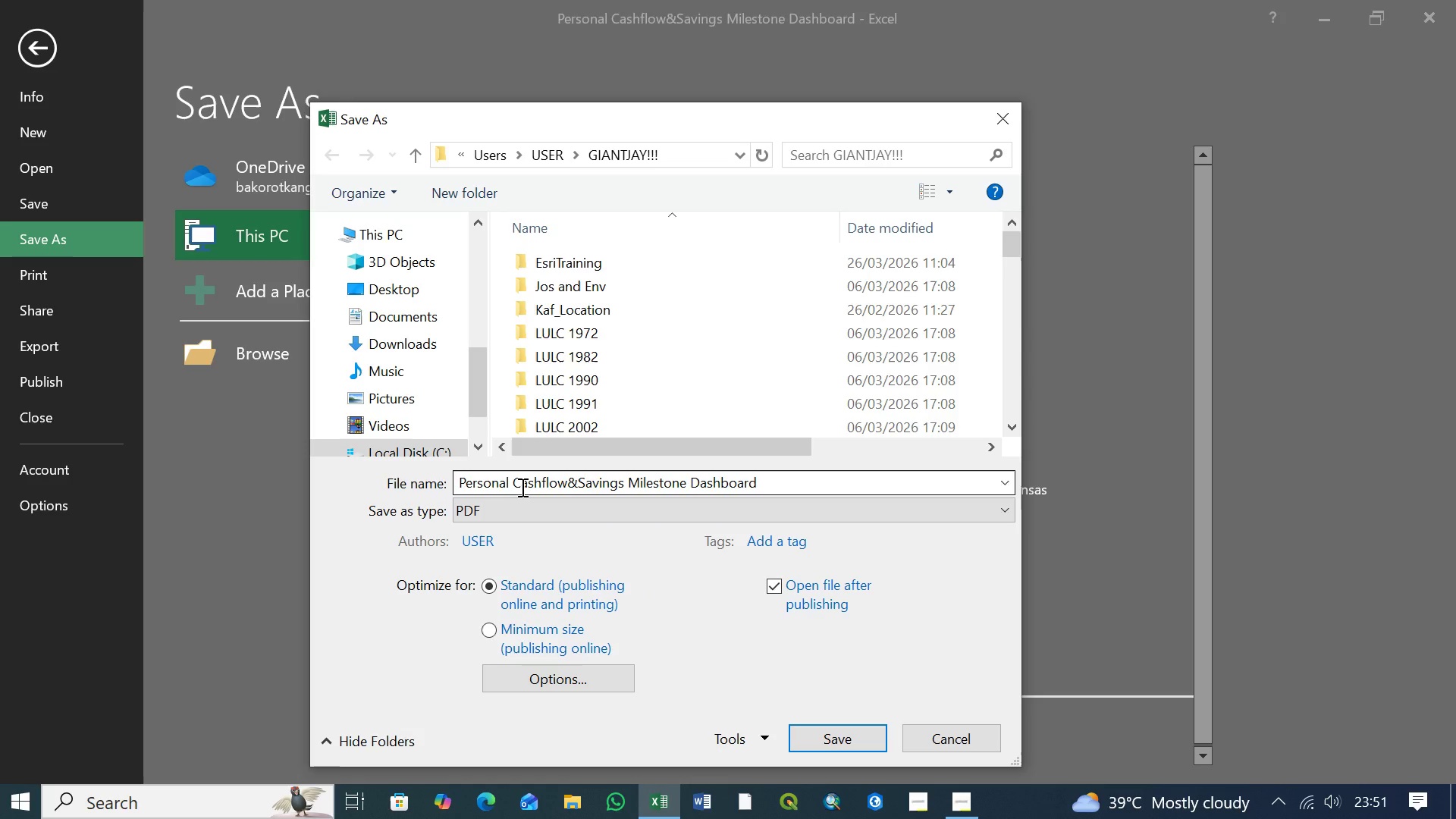 
wait(22.49)
 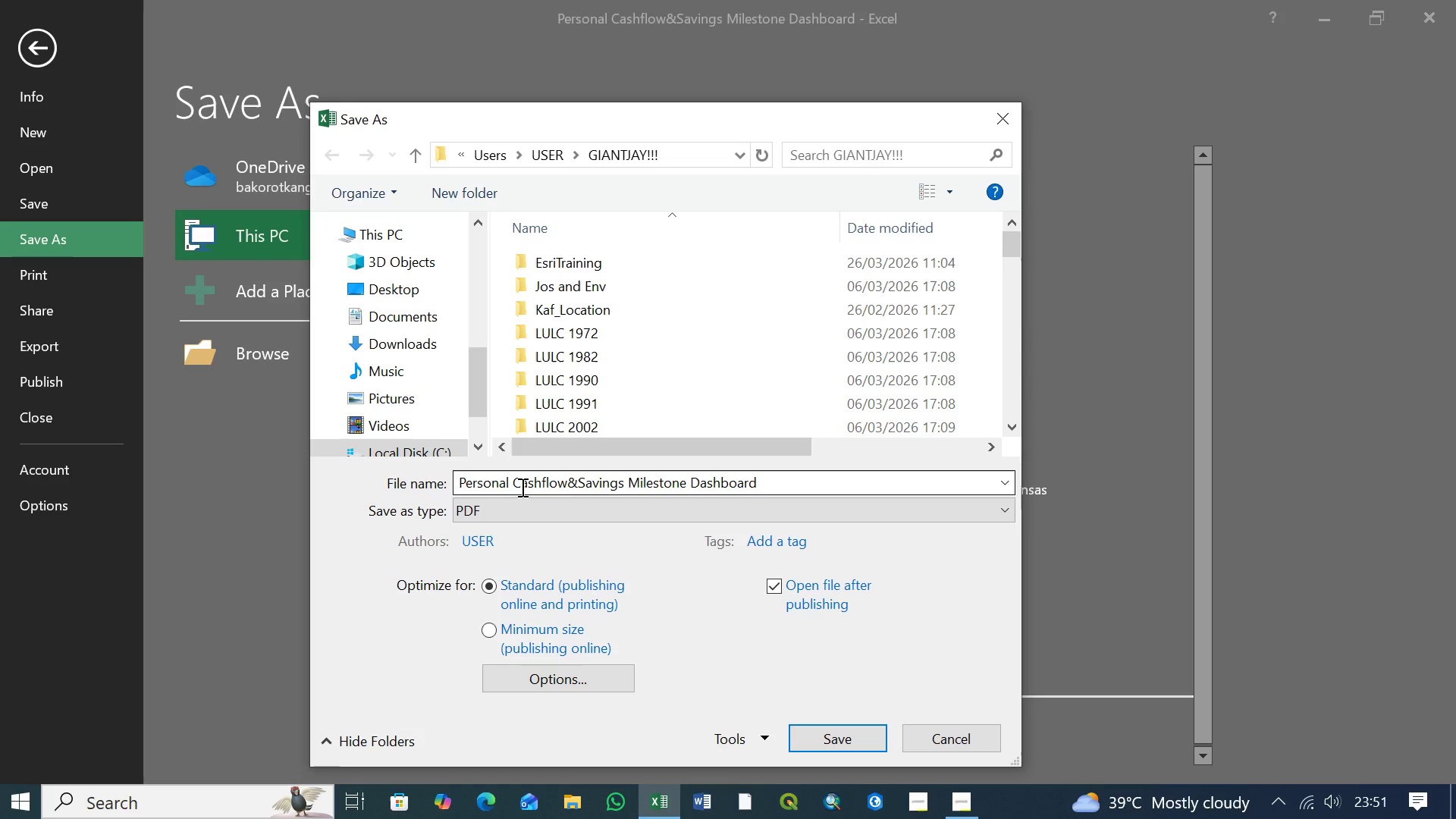 
scroll: coordinate [683, 615], scroll_direction: down, amount: 8.0
 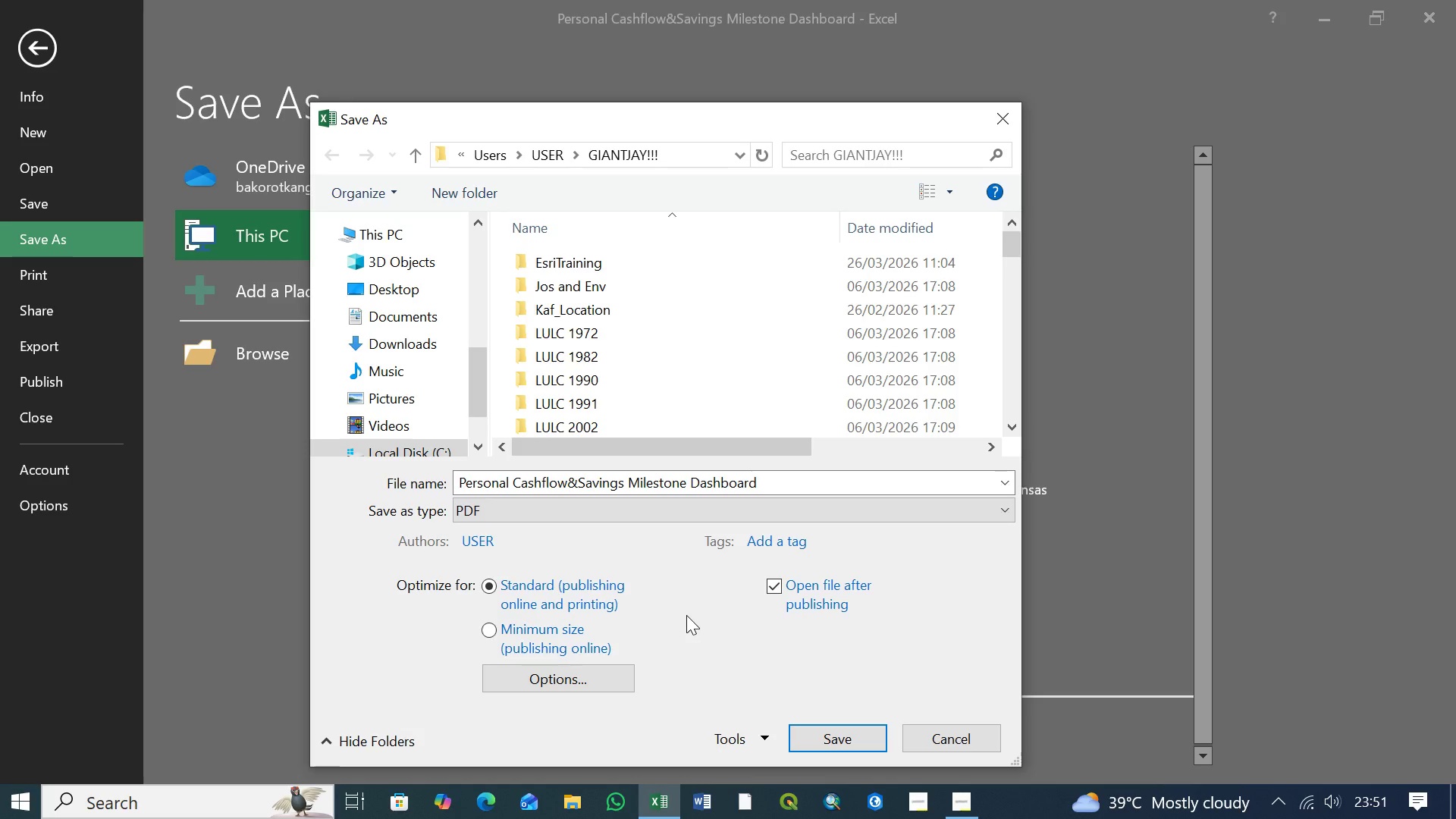 
scroll: coordinate [686, 615], scroll_direction: none, amount: 0.0
 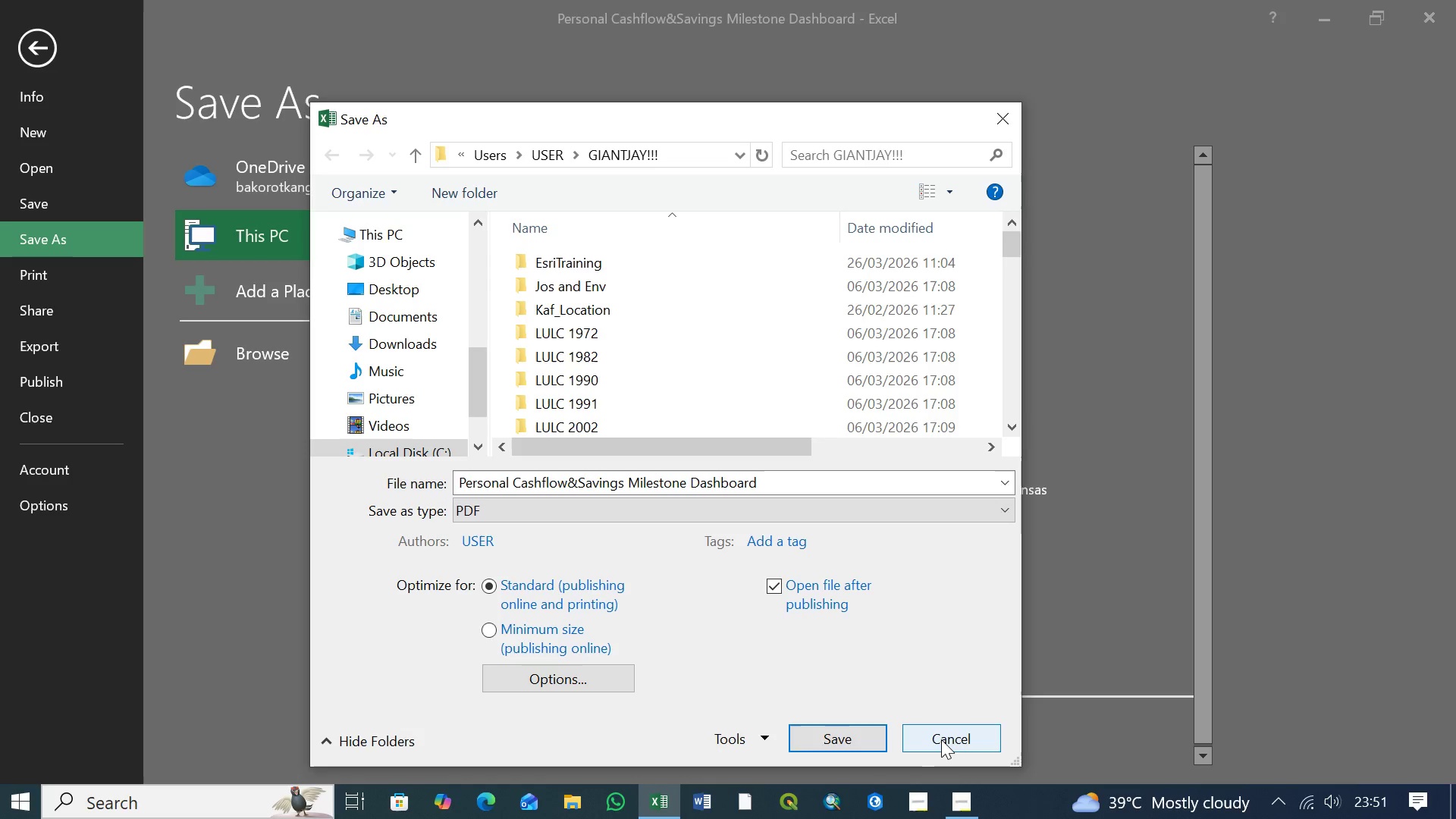 
left_click([943, 739])
 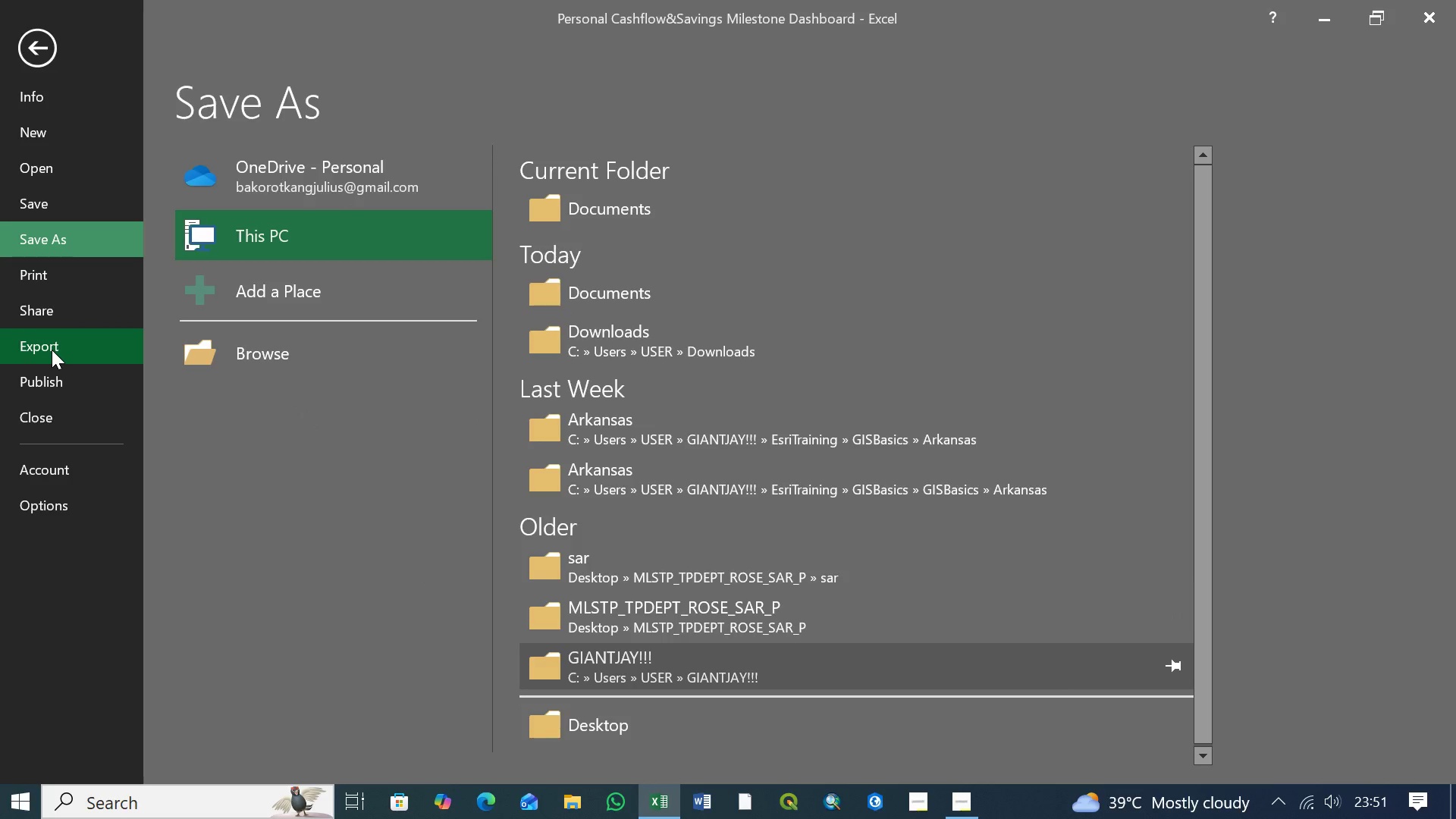 
wait(6.77)
 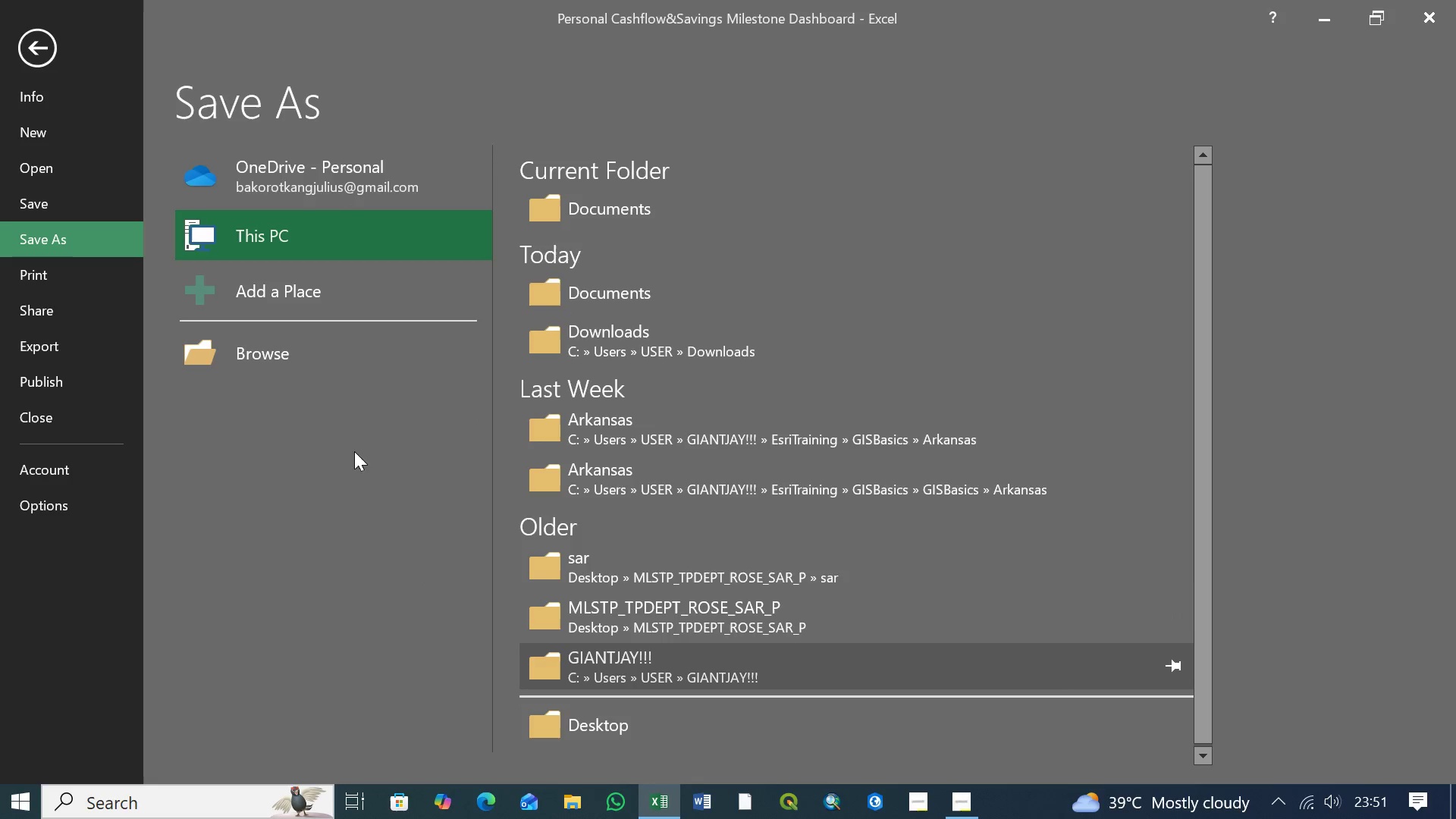 
left_click([55, 348])
 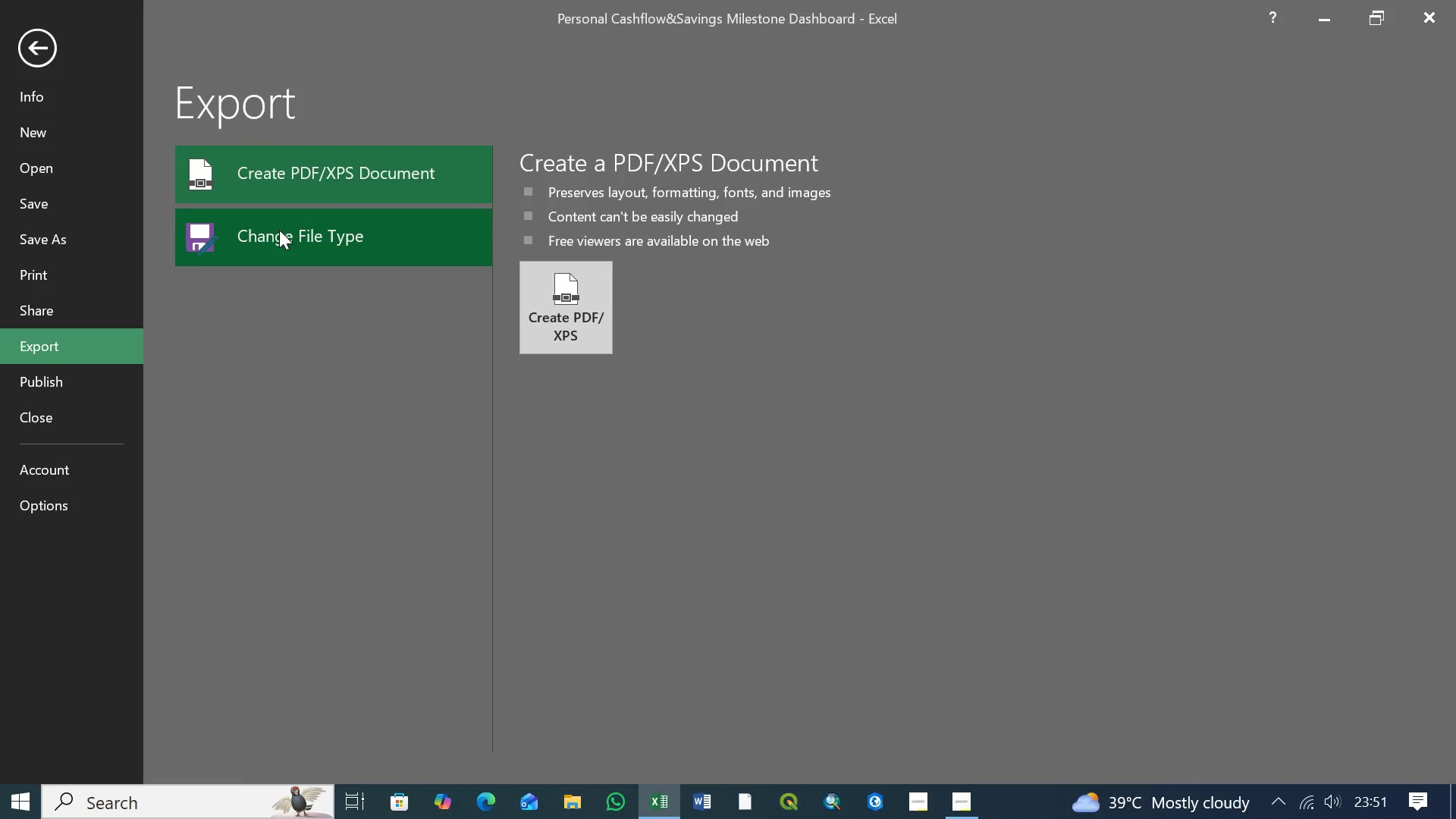 
left_click([309, 240])
 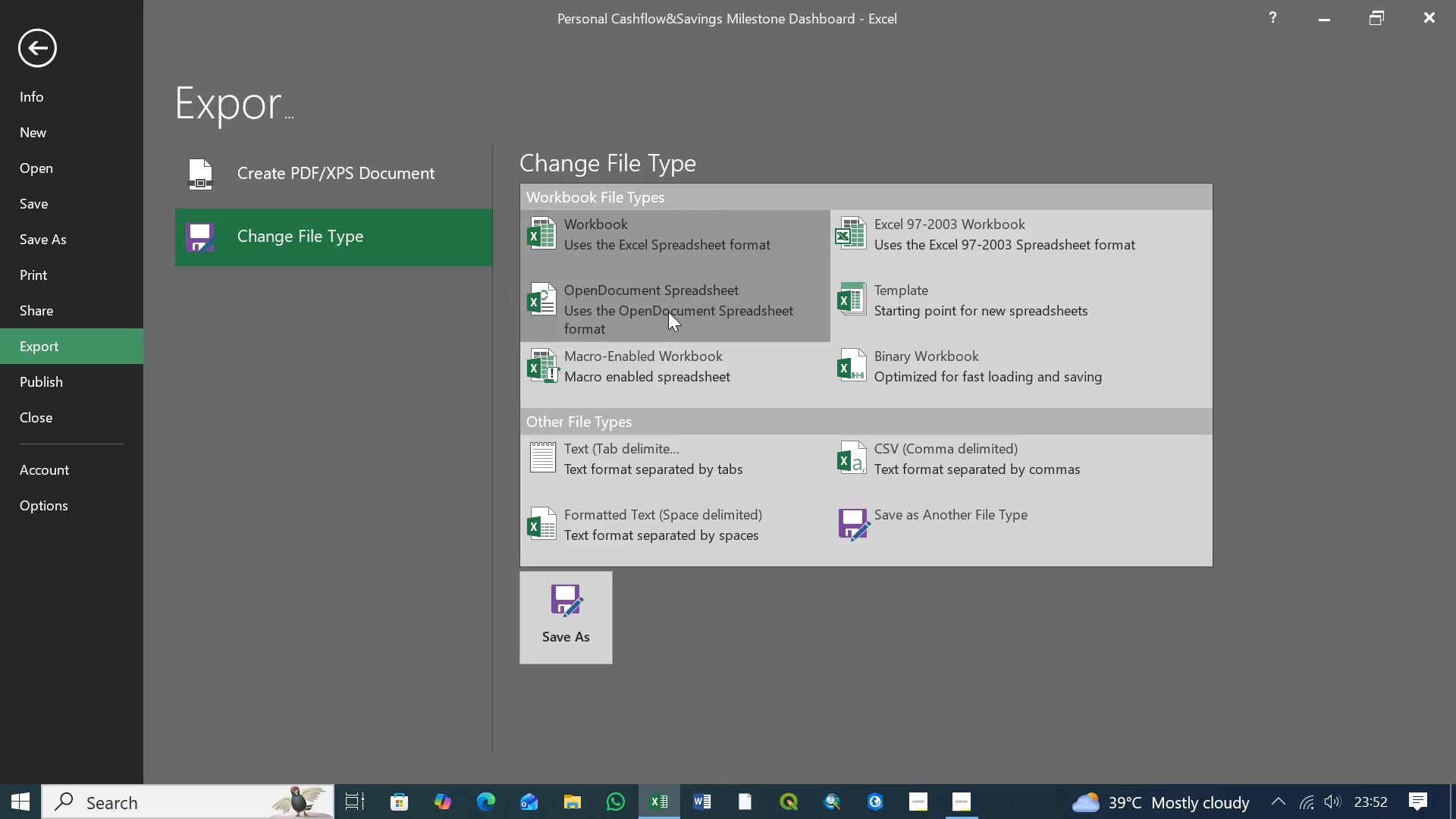 
wait(27.33)
 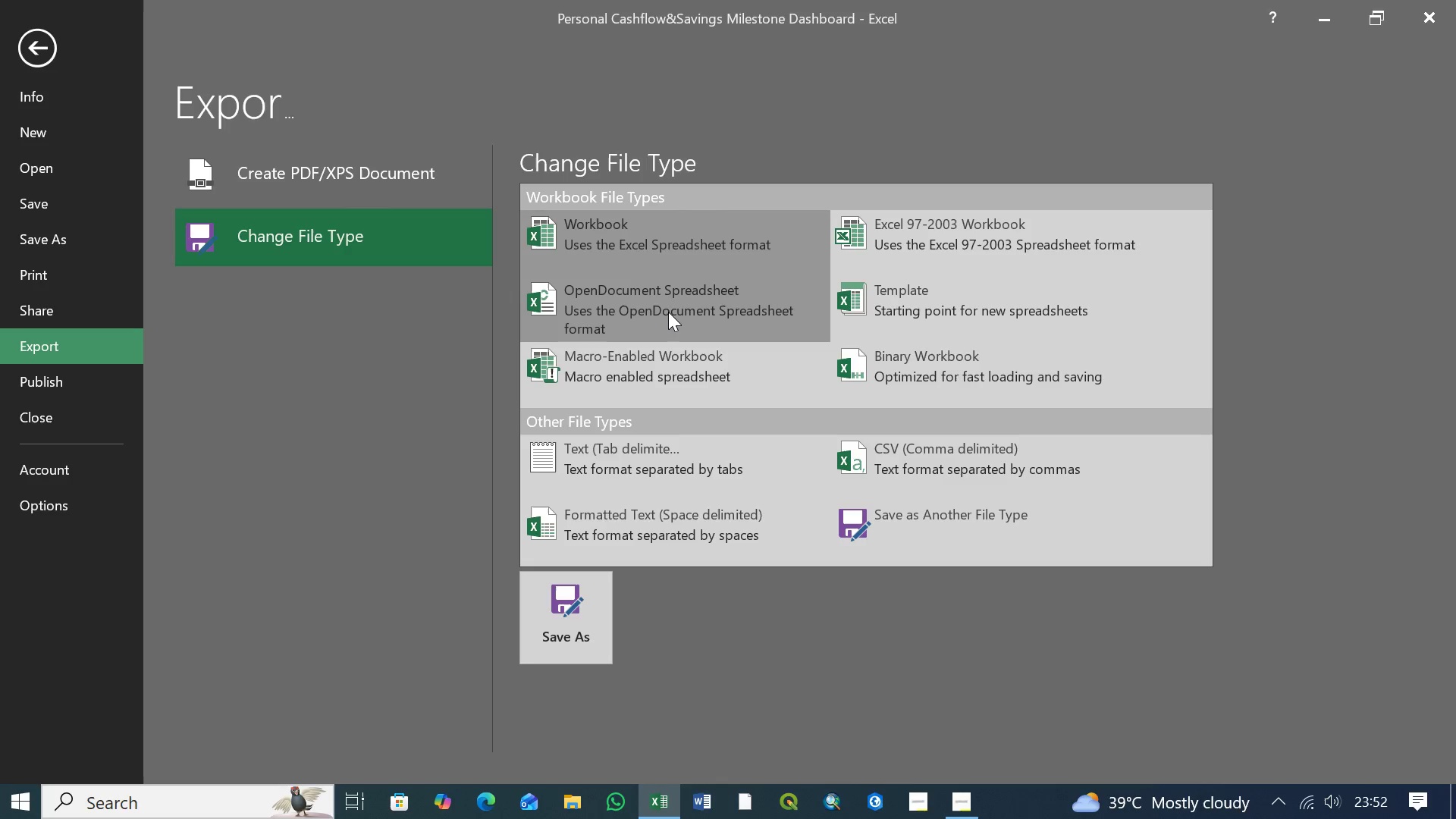 
left_click([566, 626])
 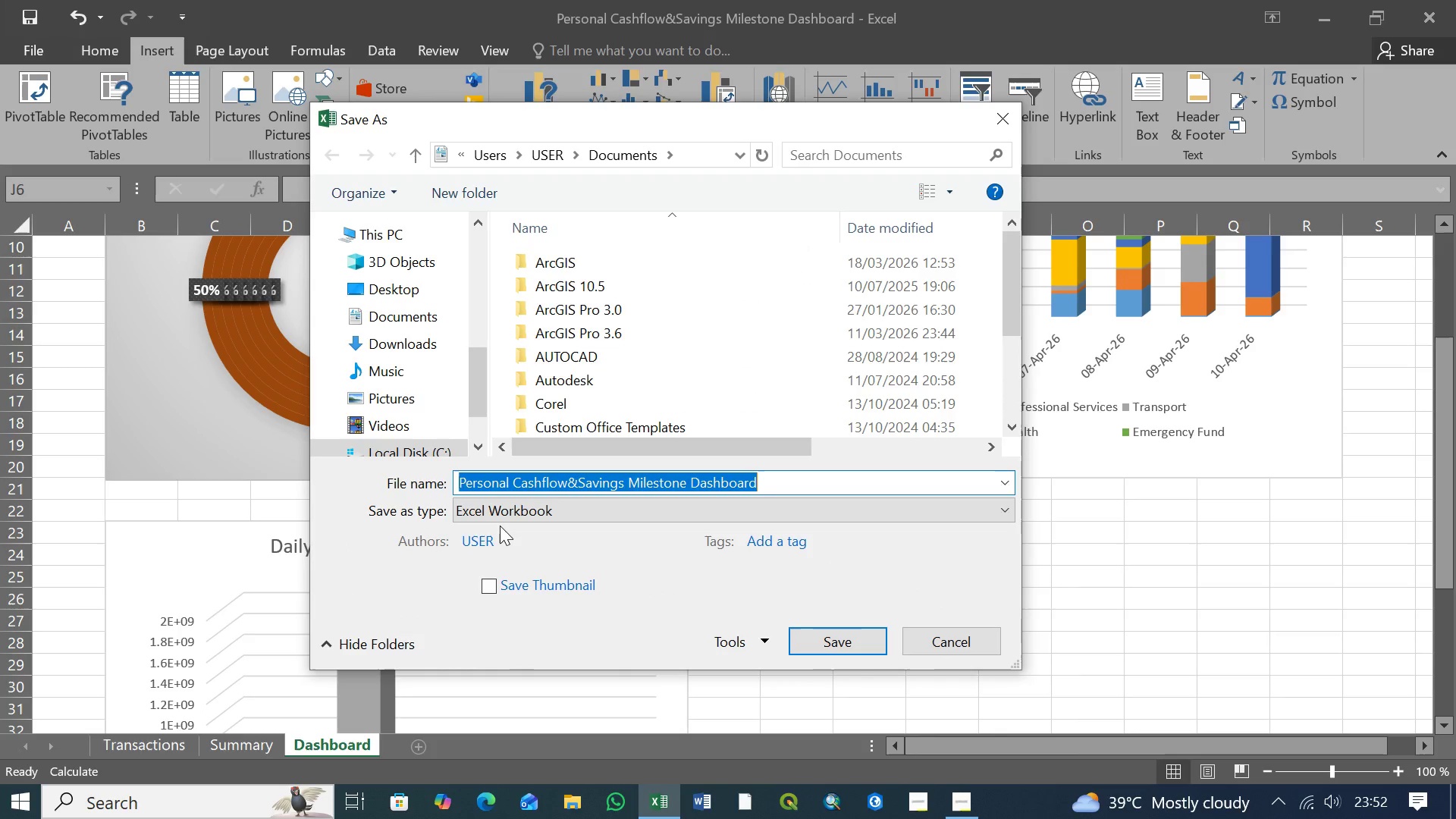 
left_click([653, 510])
 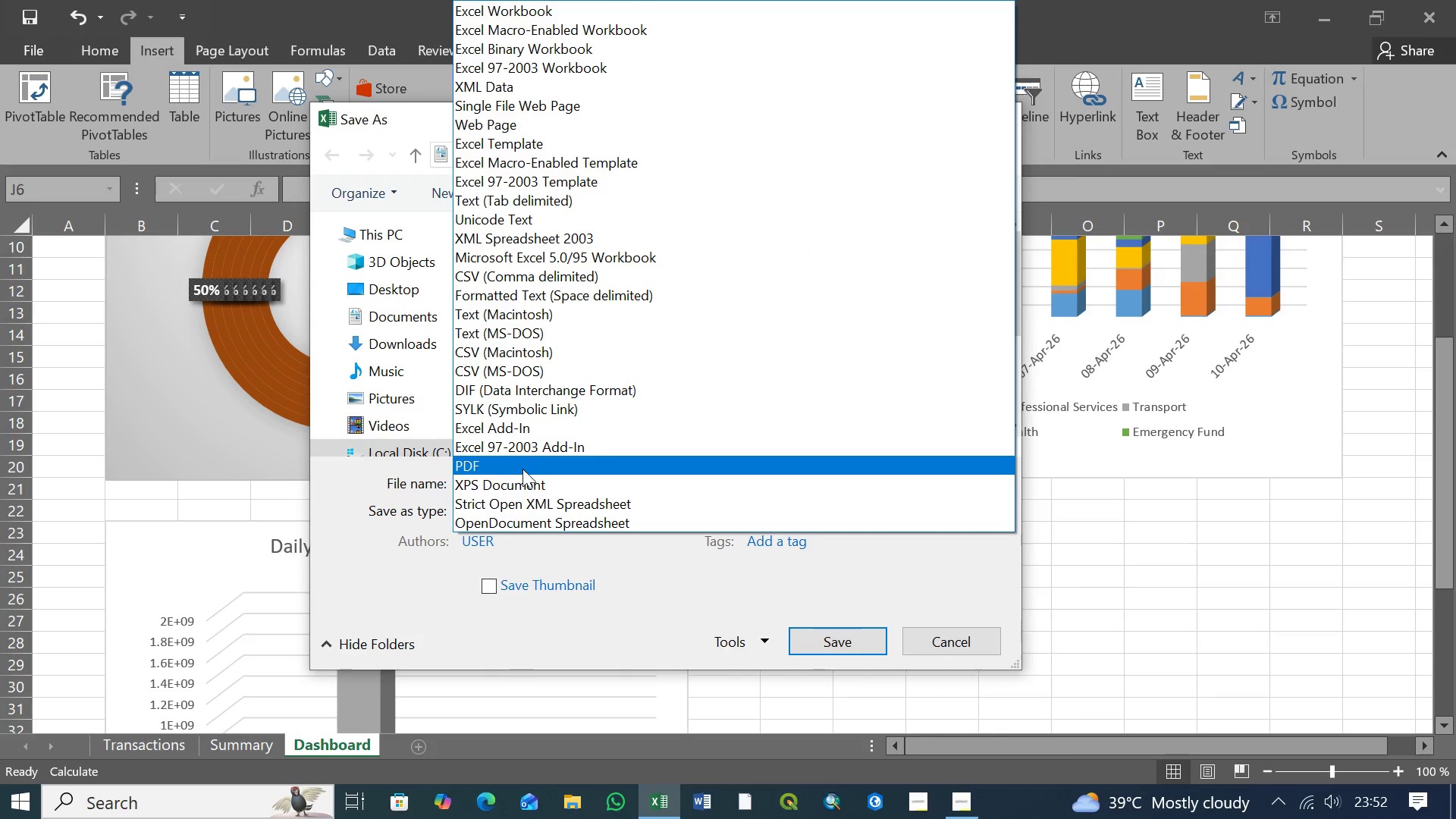 
left_click([519, 472])
 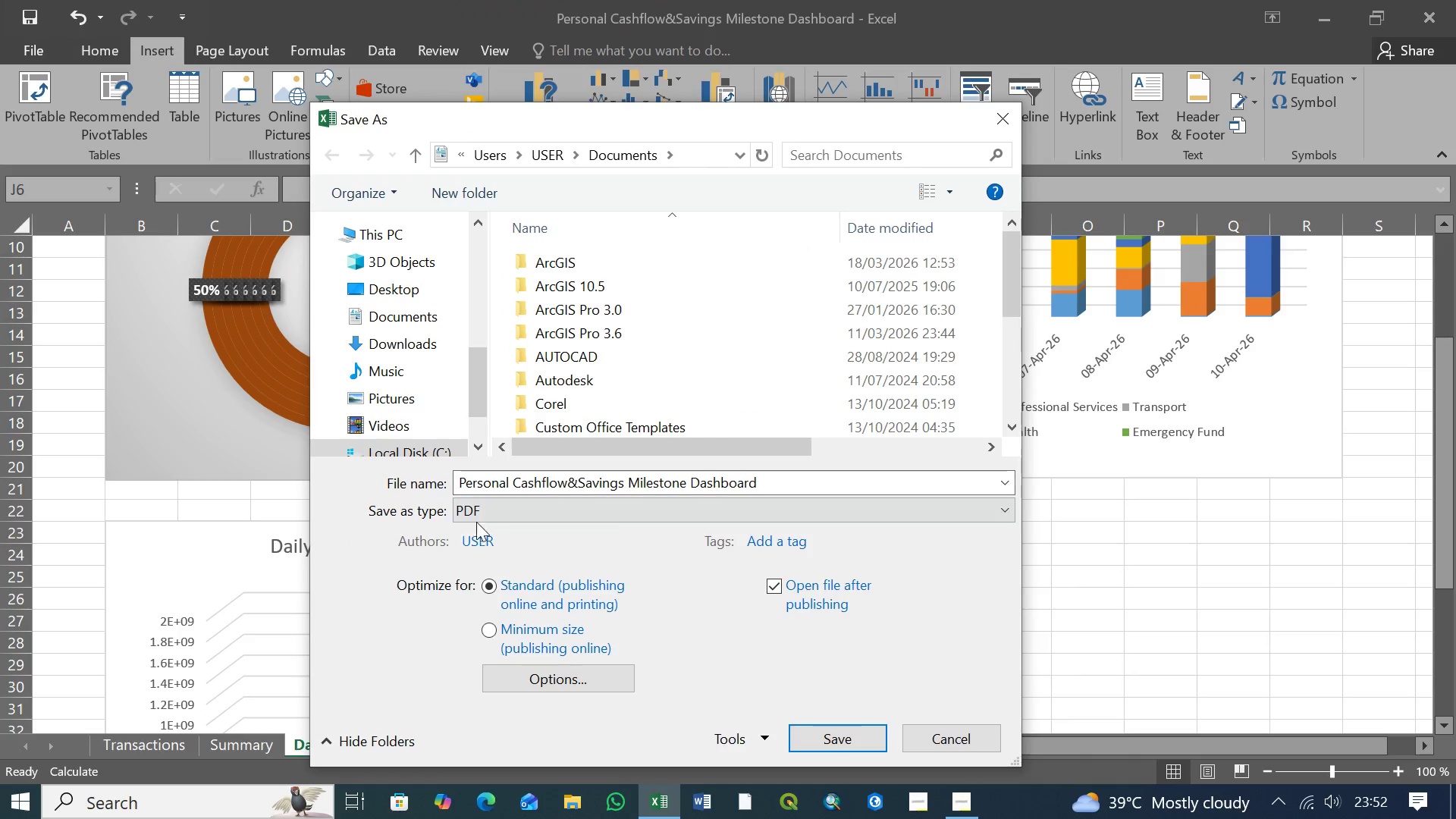 
wait(8.08)
 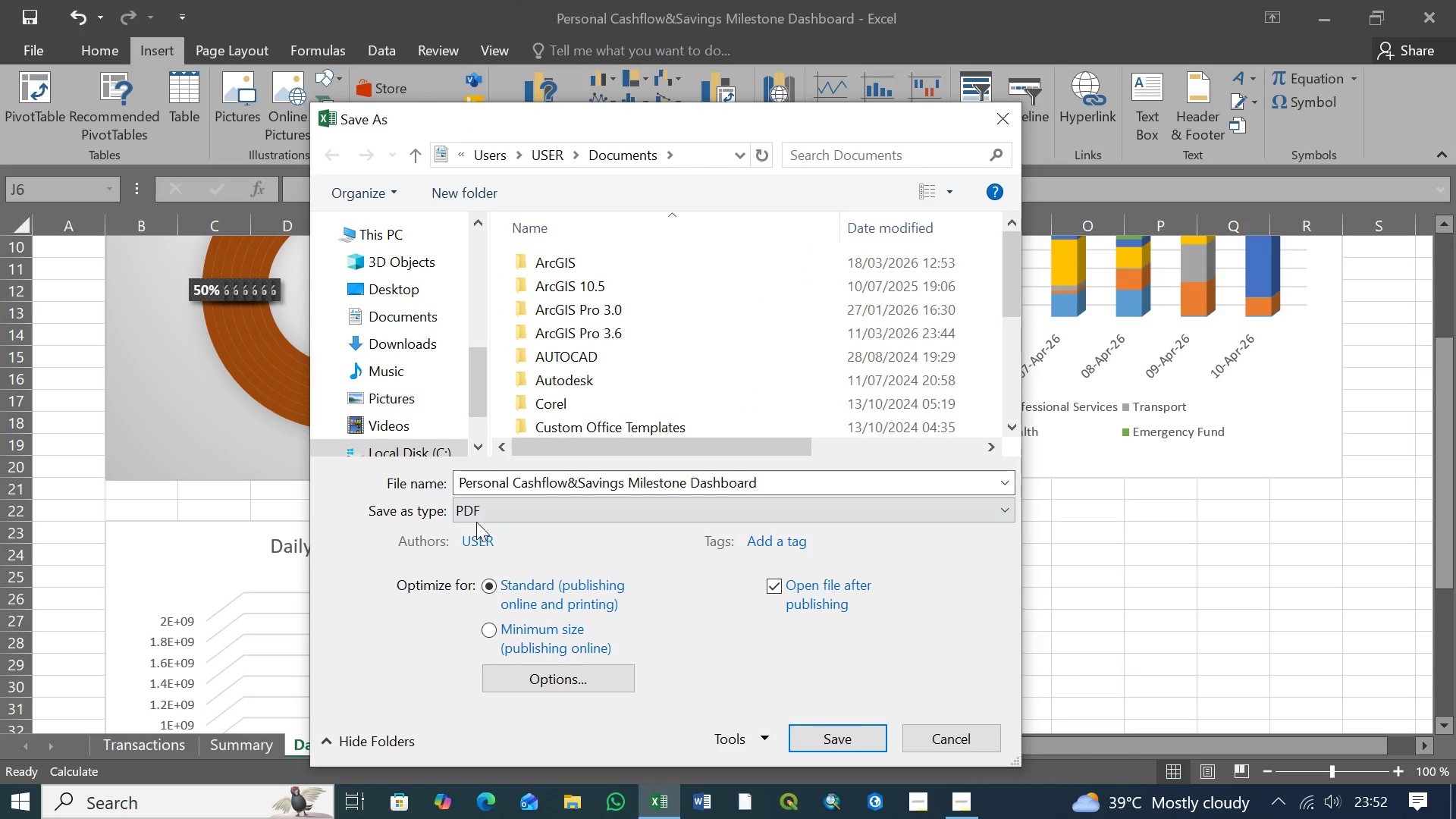 
left_click([766, 742])
 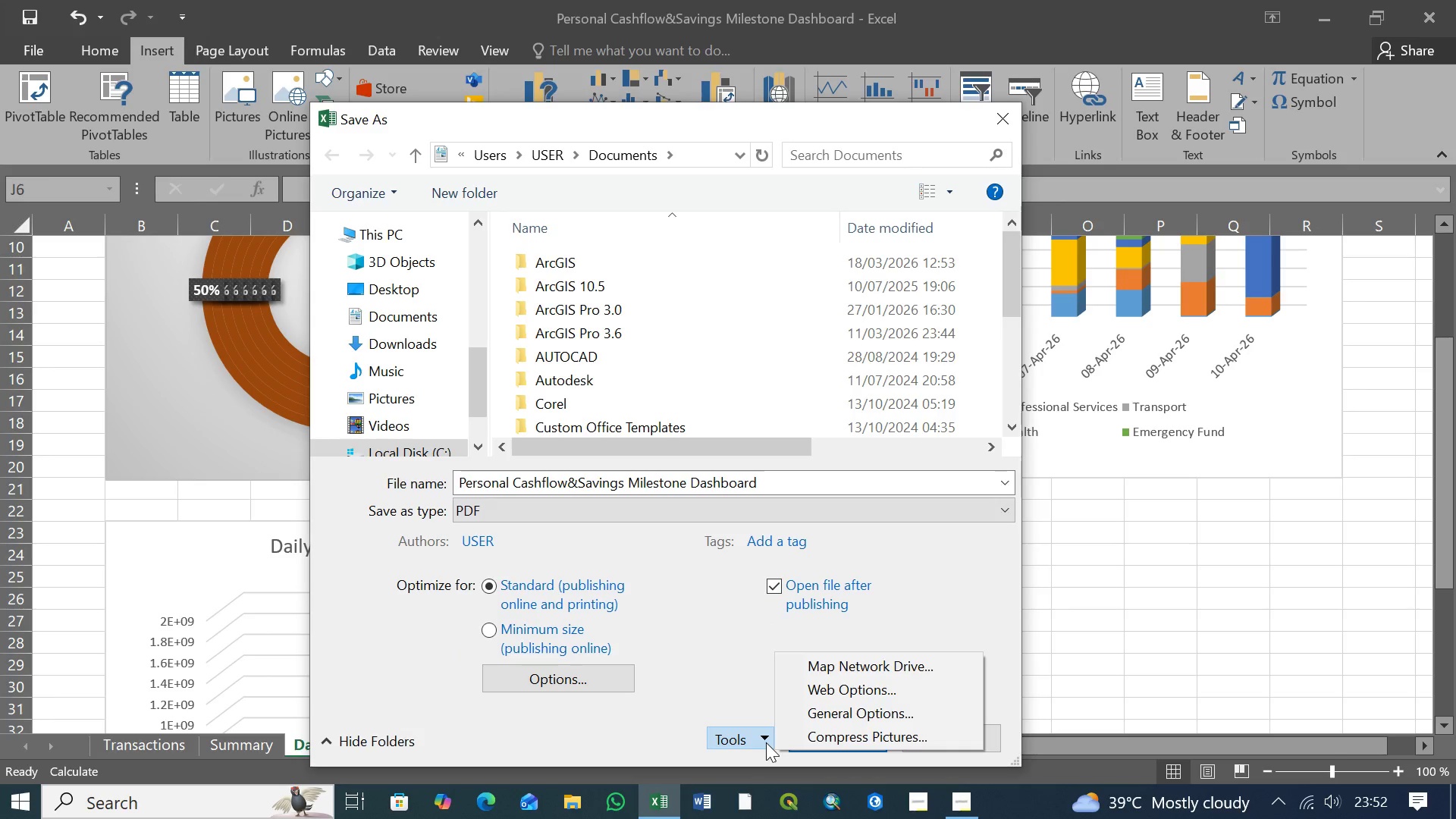 
left_click([766, 742])
 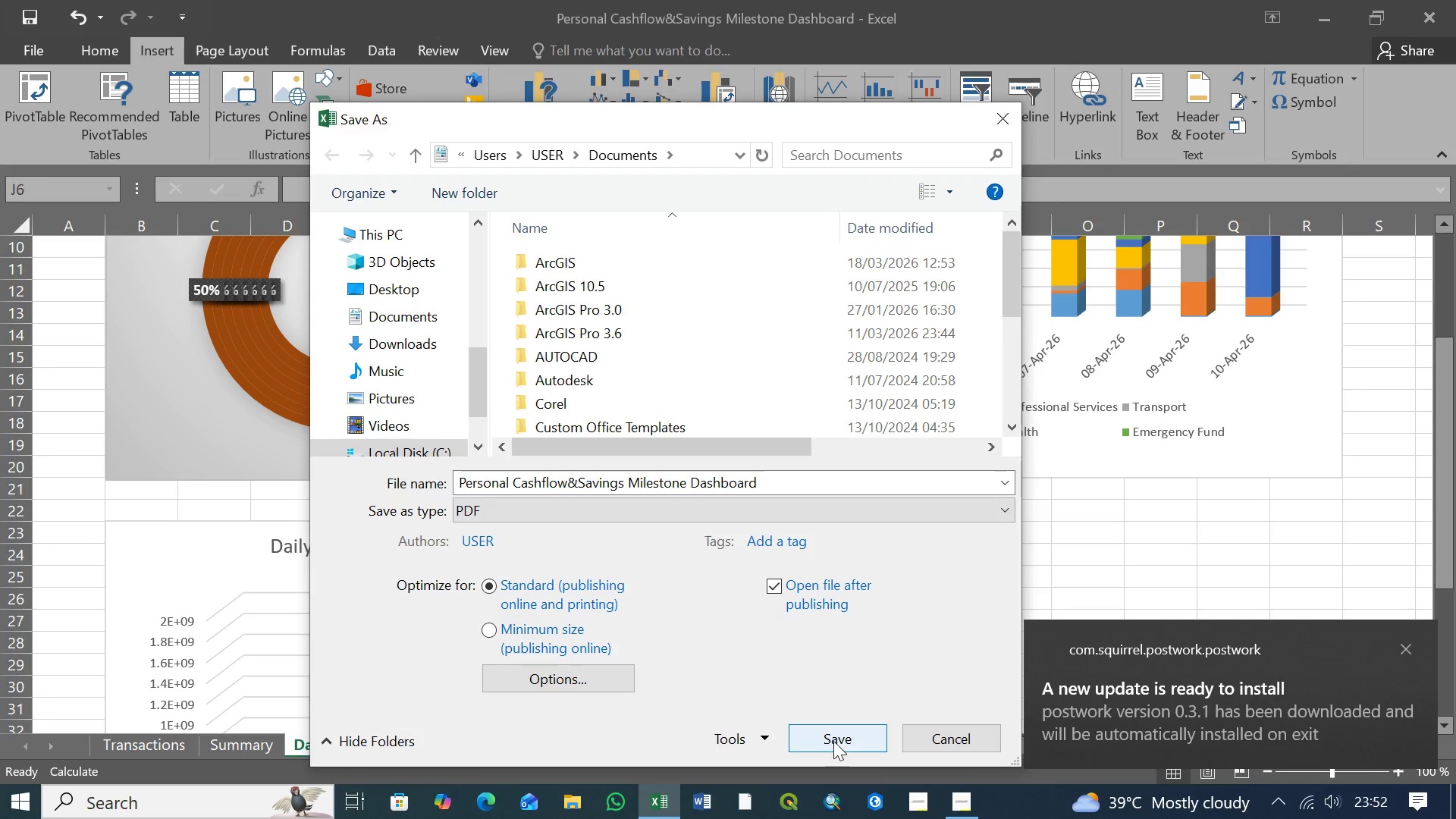 
left_click([838, 741])
 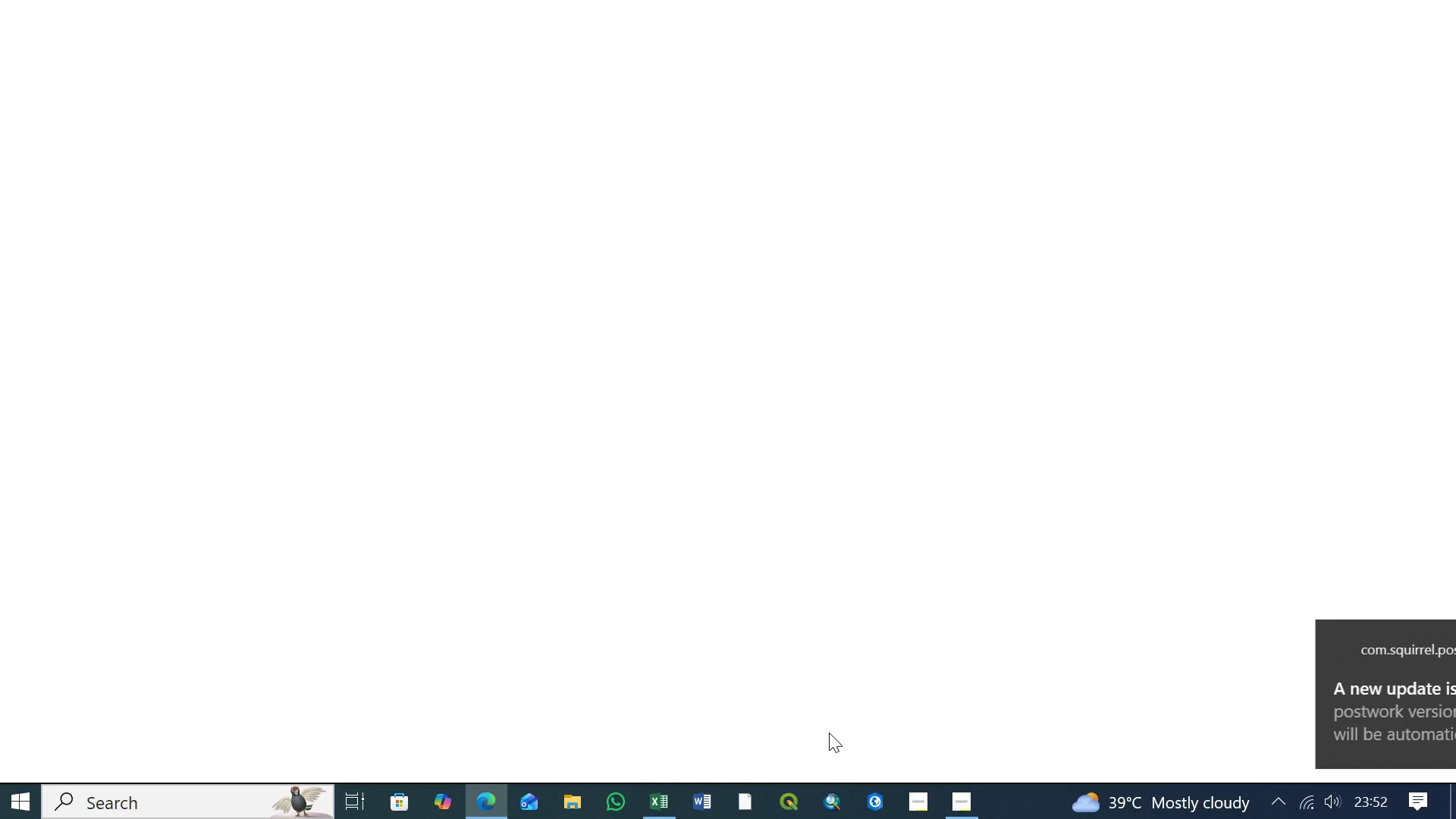 
mouse_move([583, 478])
 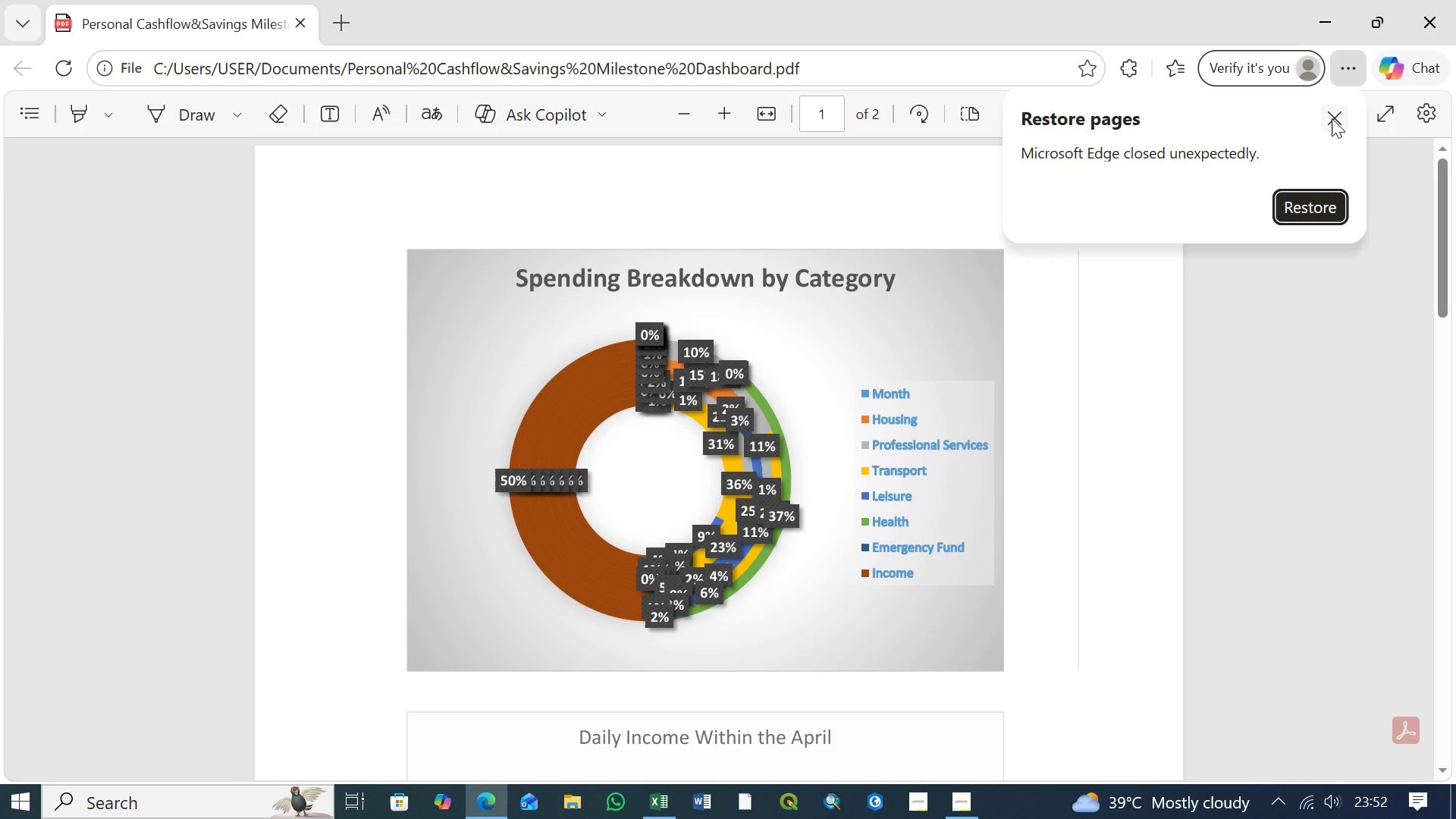 
left_click([1338, 122])
 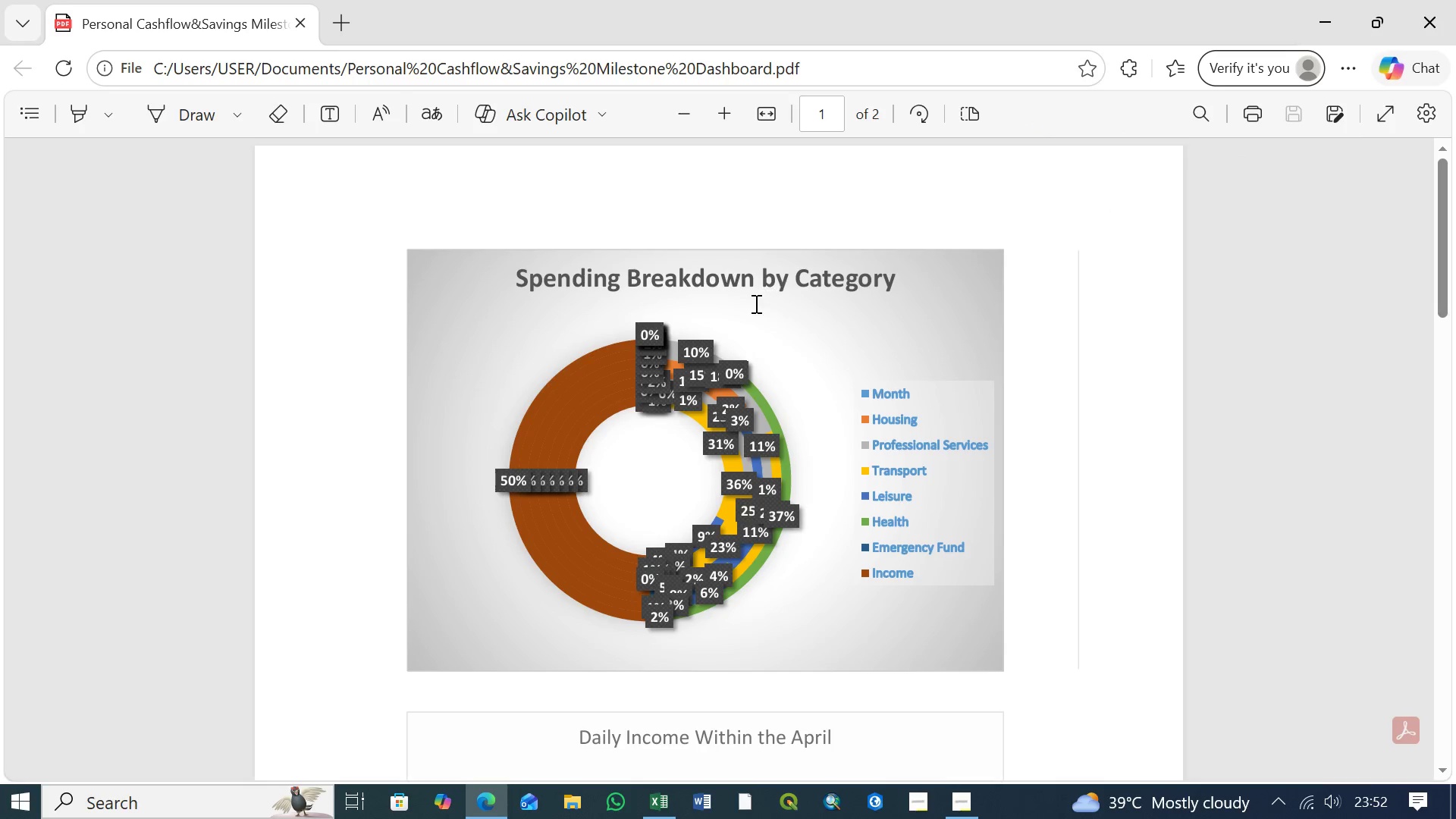 
scroll: coordinate [755, 304], scroll_direction: up, amount: 9.0
 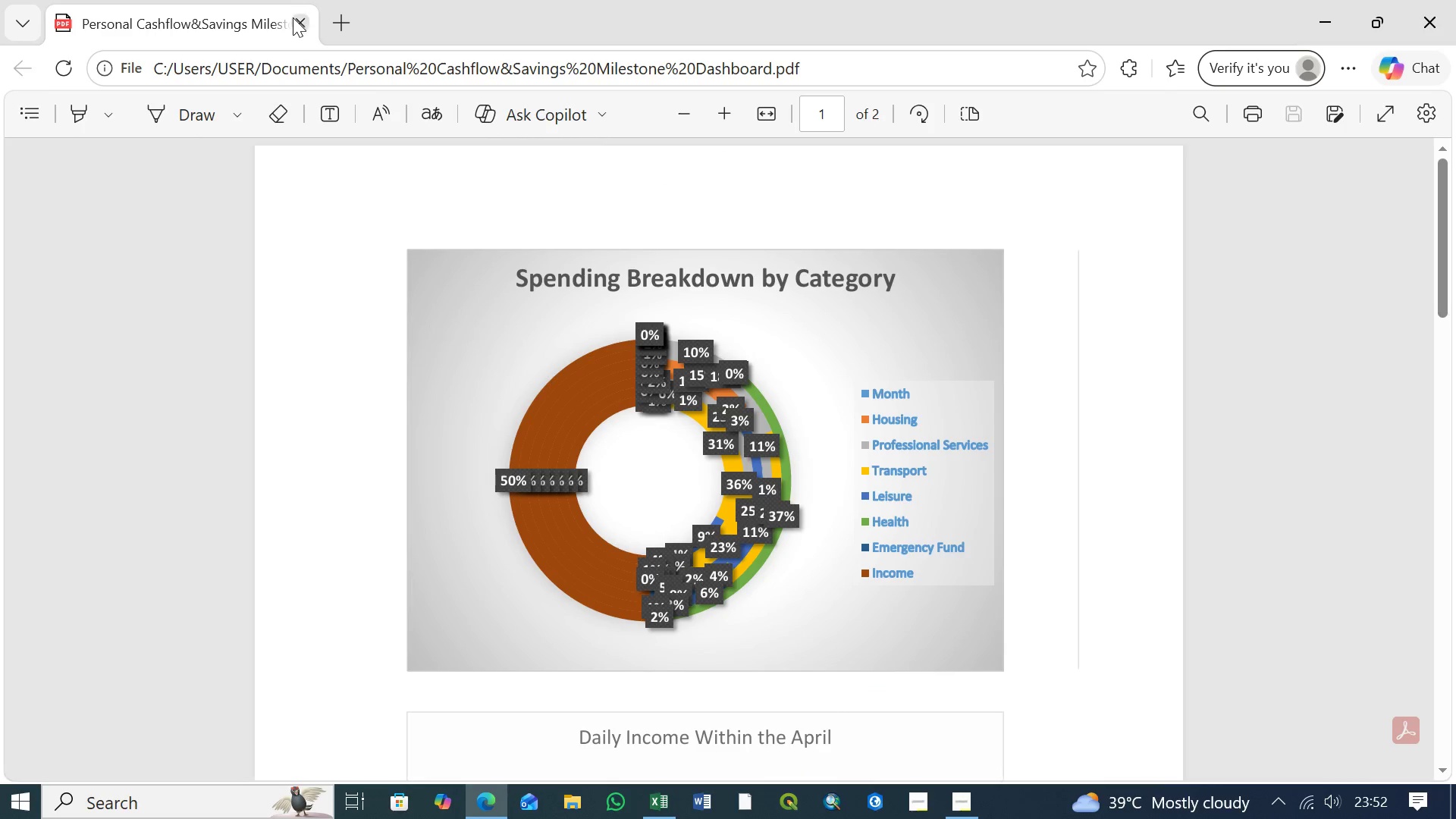 
left_click([300, 20])
 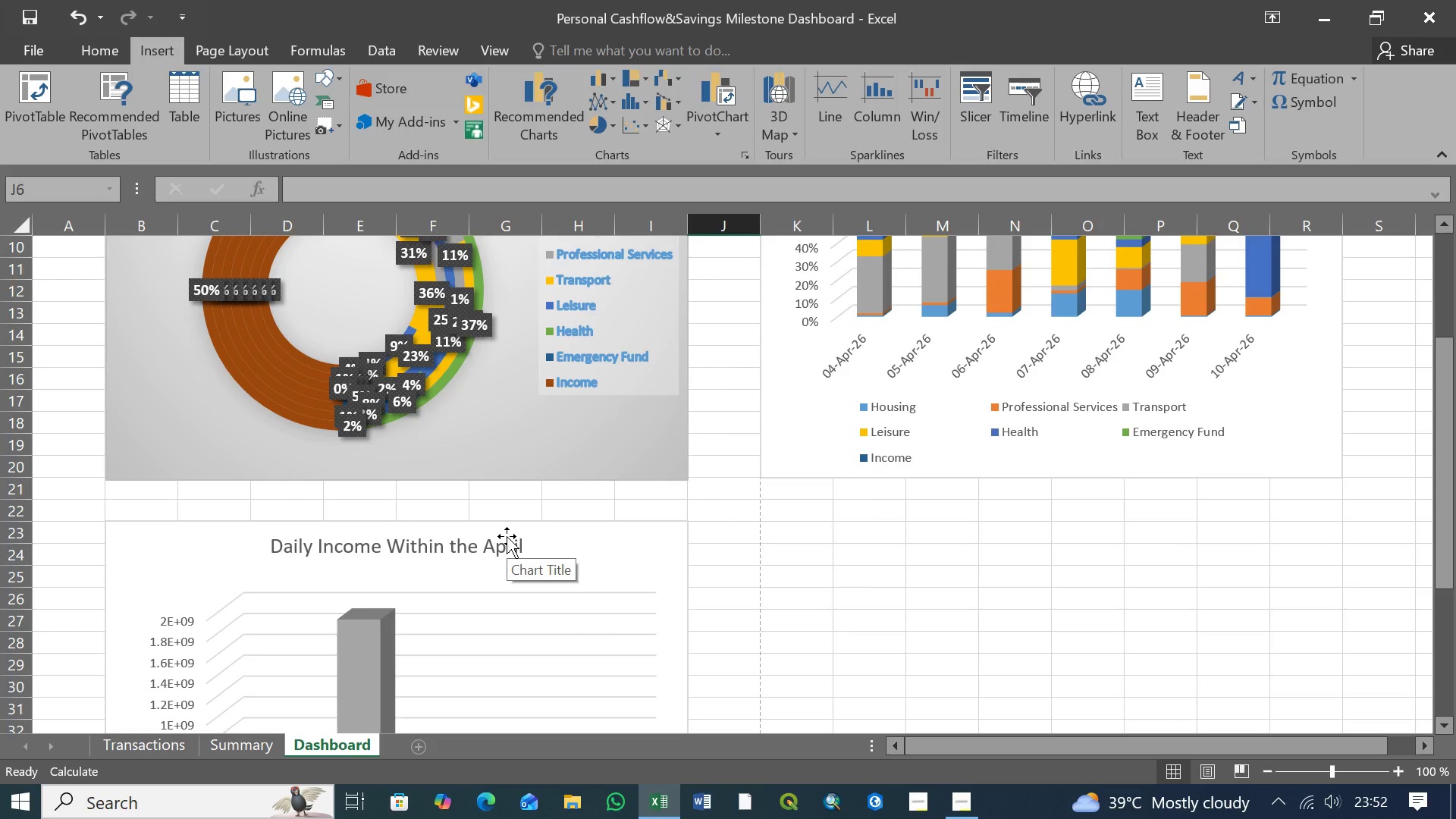 
wait(14.53)
 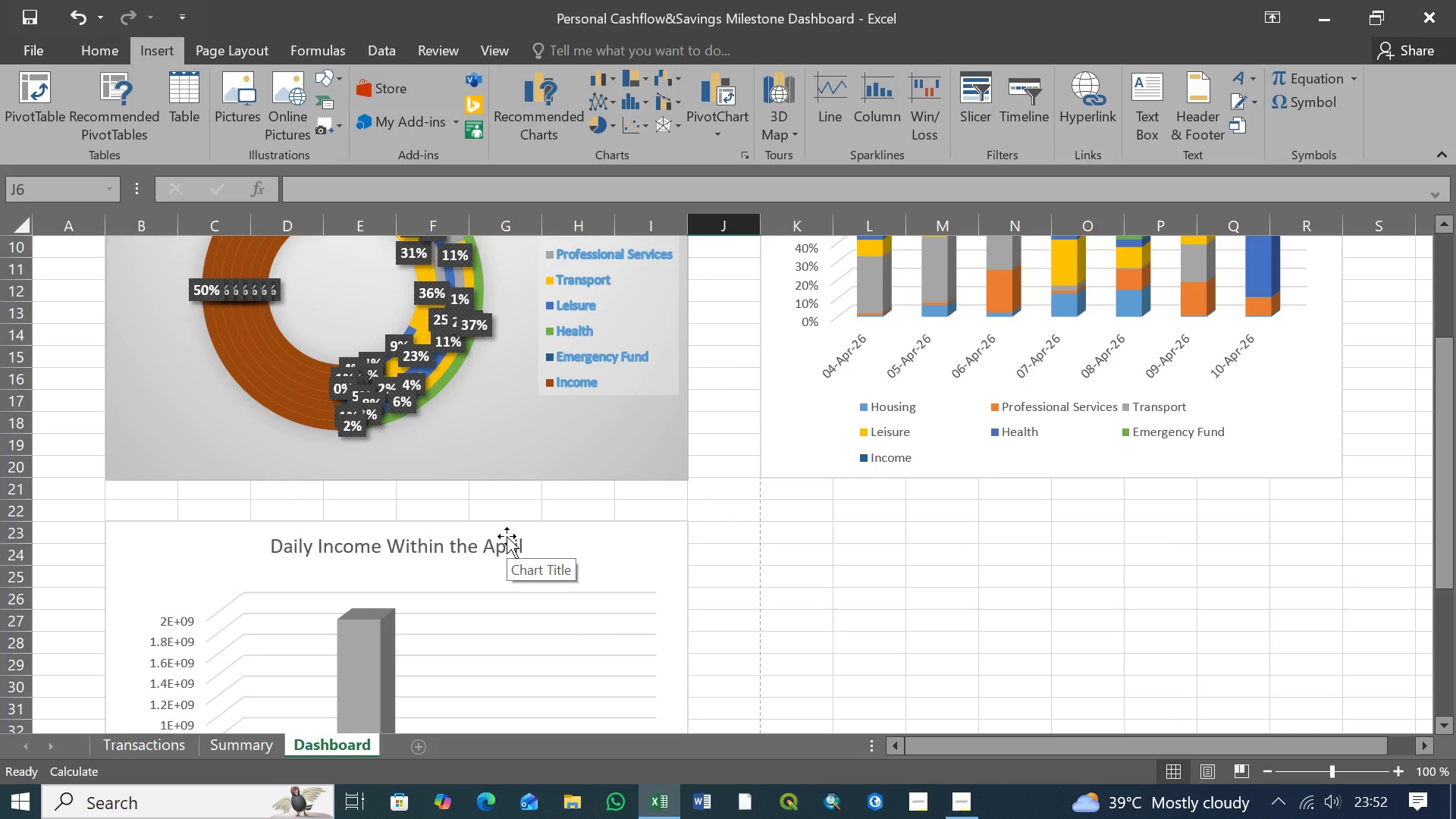 
scroll: coordinate [512, 608], scroll_direction: down, amount: 6.0
 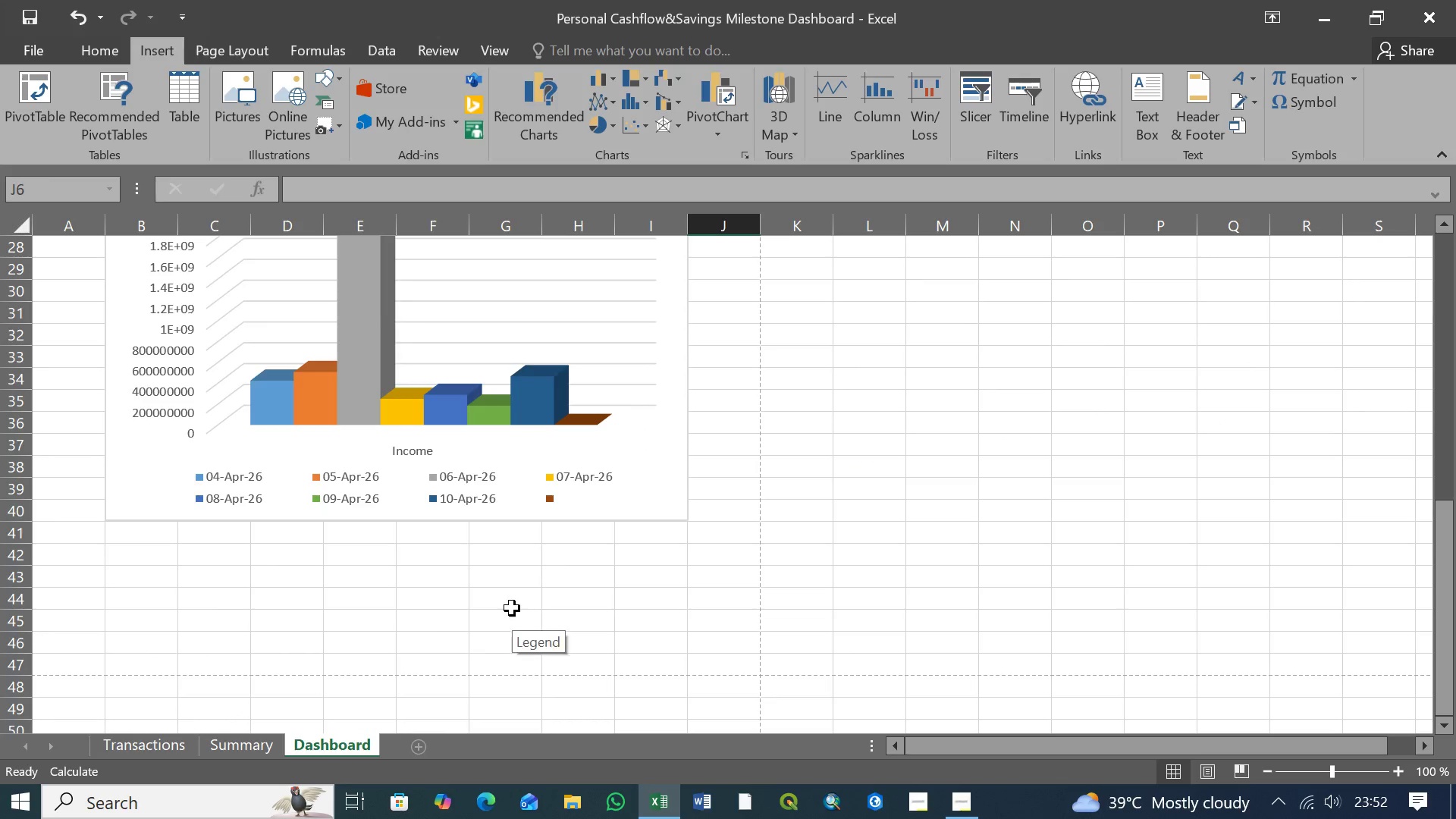 
scroll: coordinate [512, 606], scroll_direction: up, amount: 28.0
 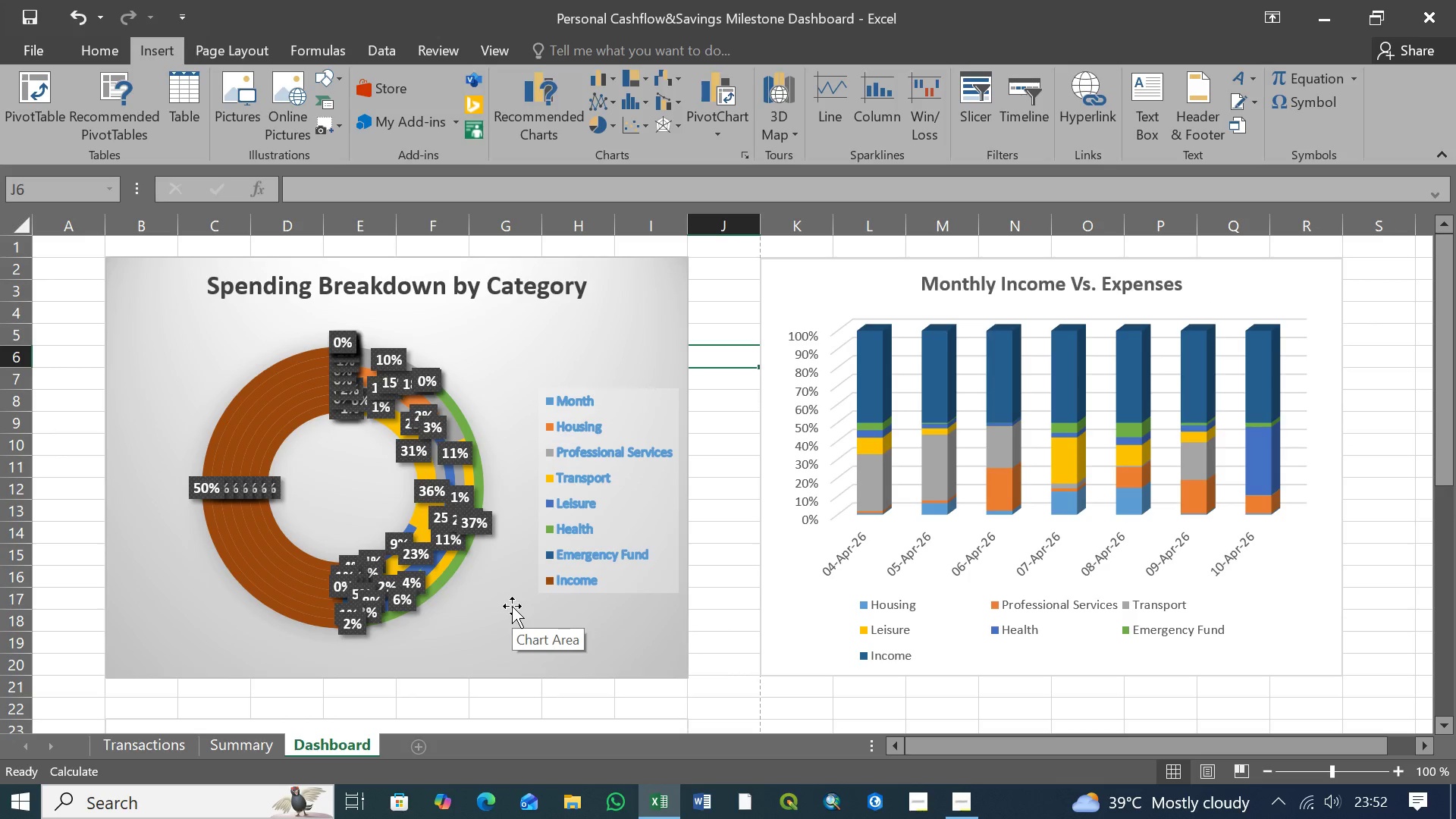 
mouse_move([639, 569])
 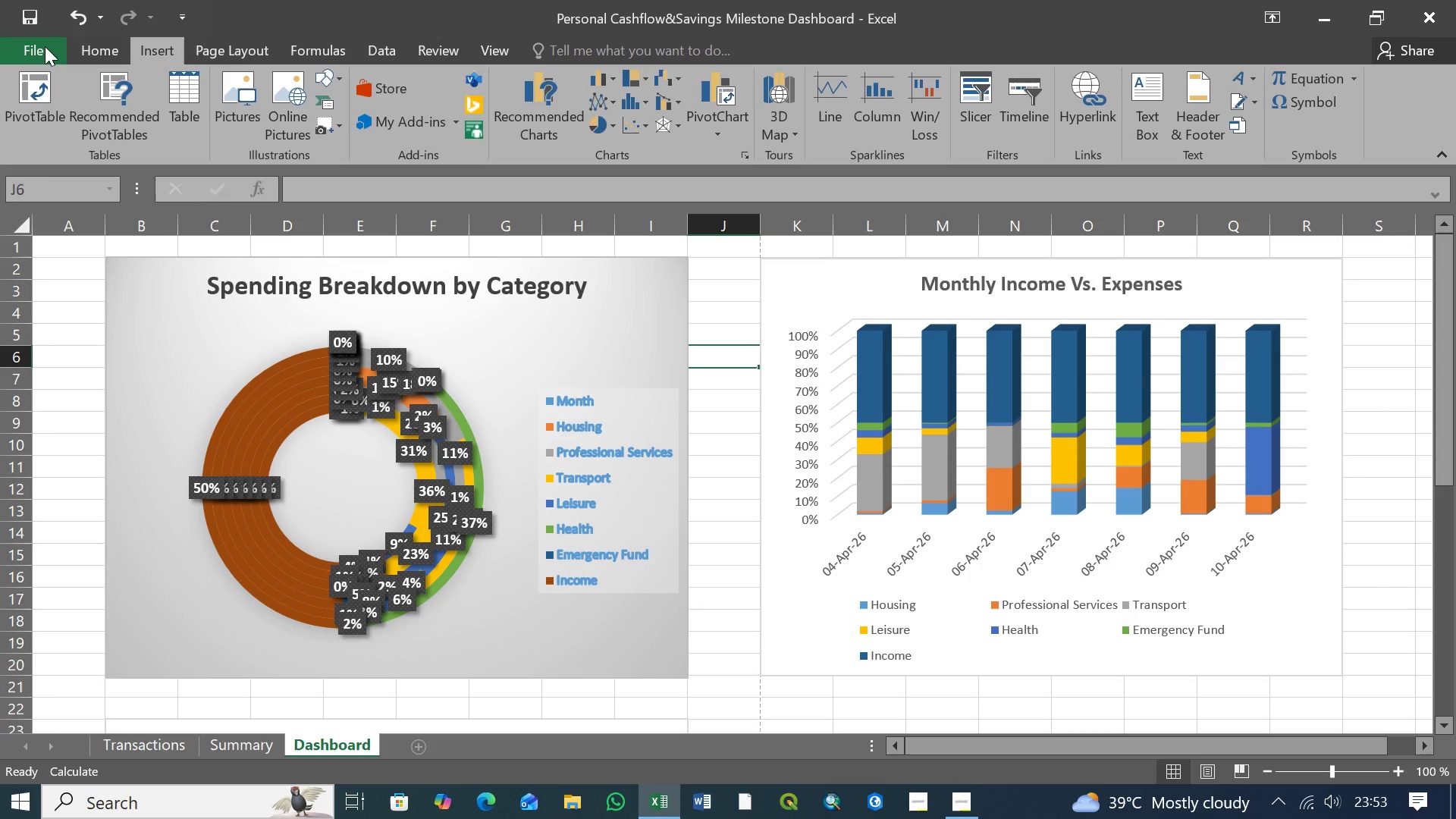 
left_click([32, 49])
 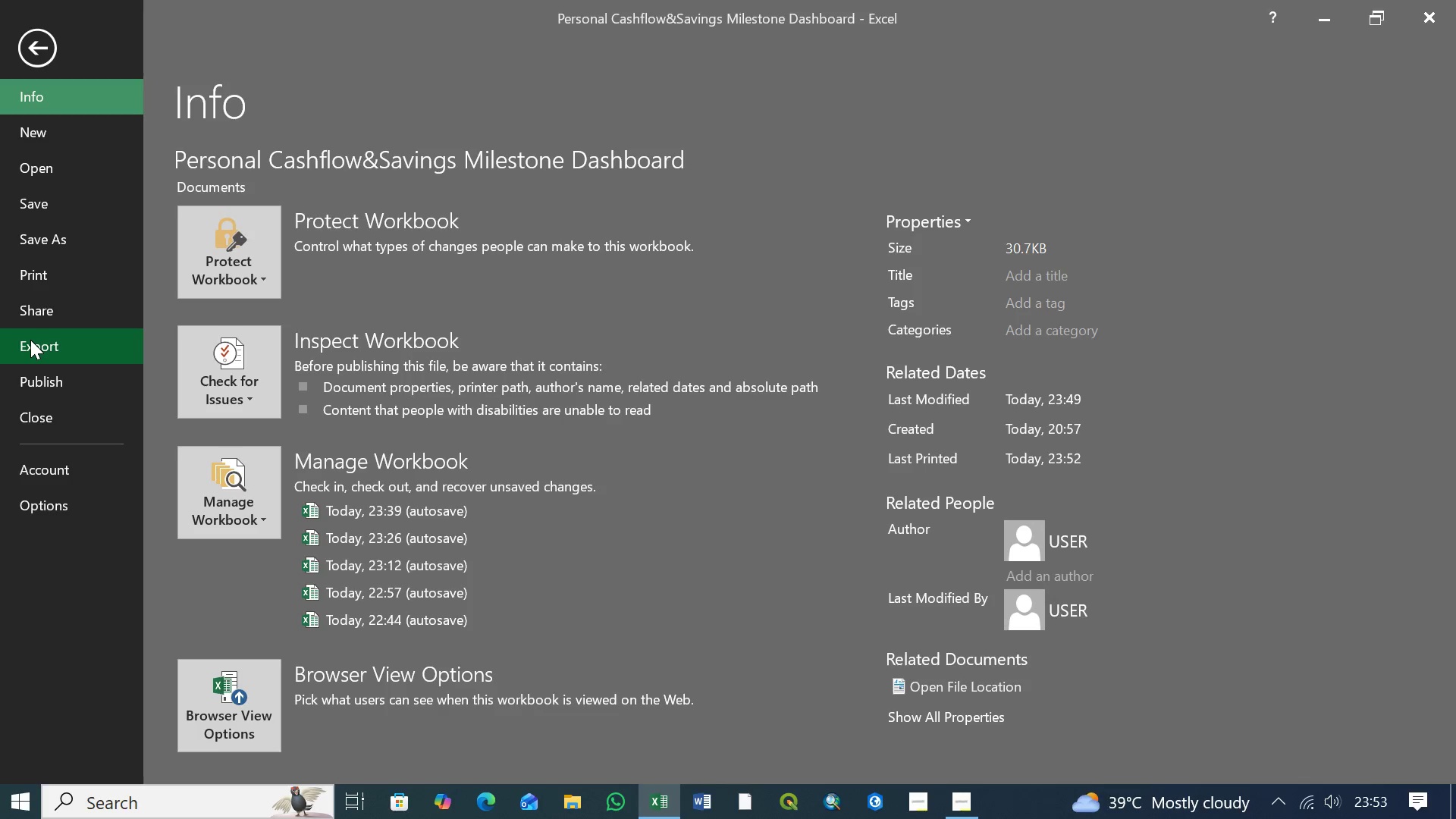 
left_click([34, 233])
 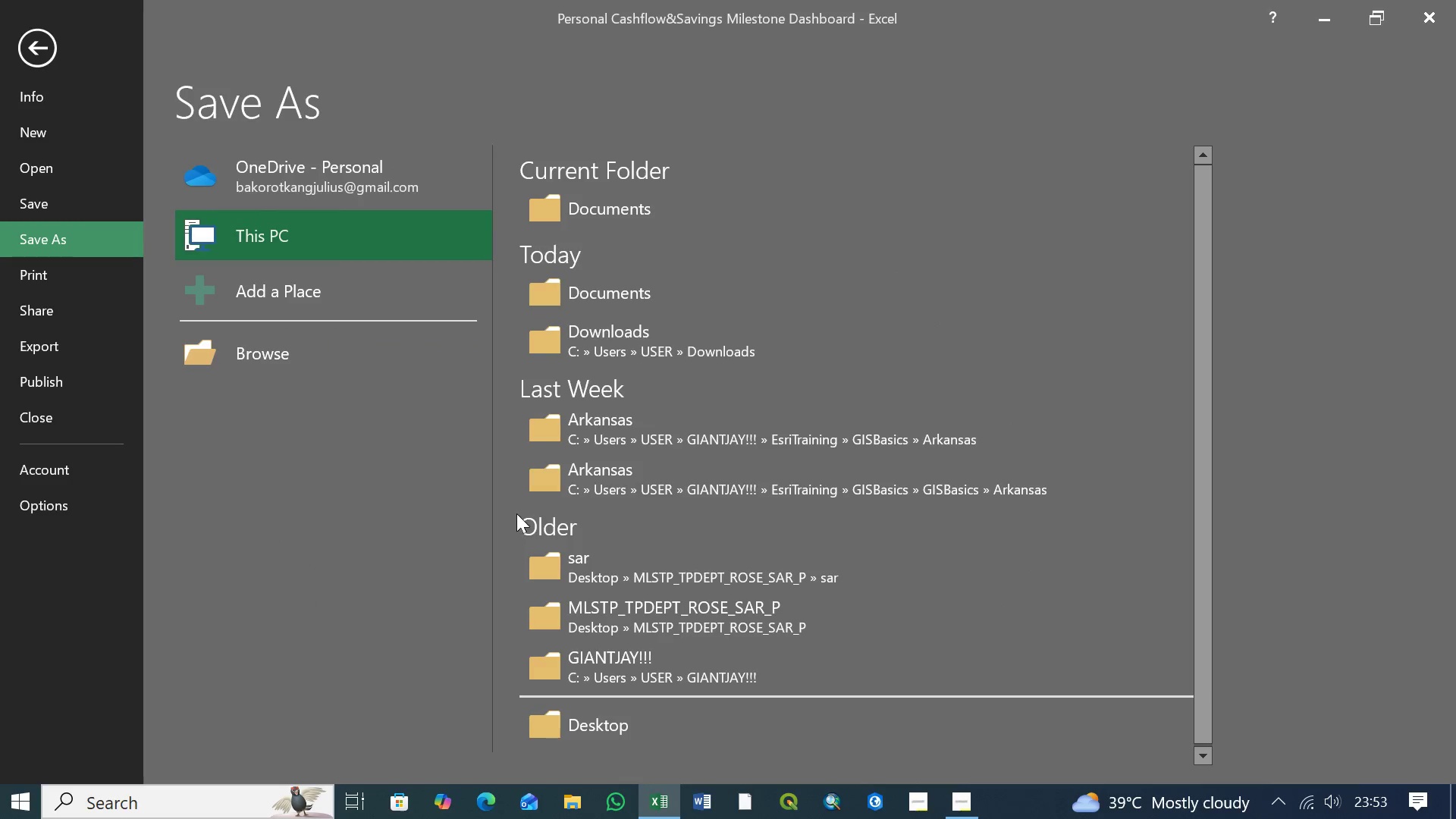 
wait(8.55)
 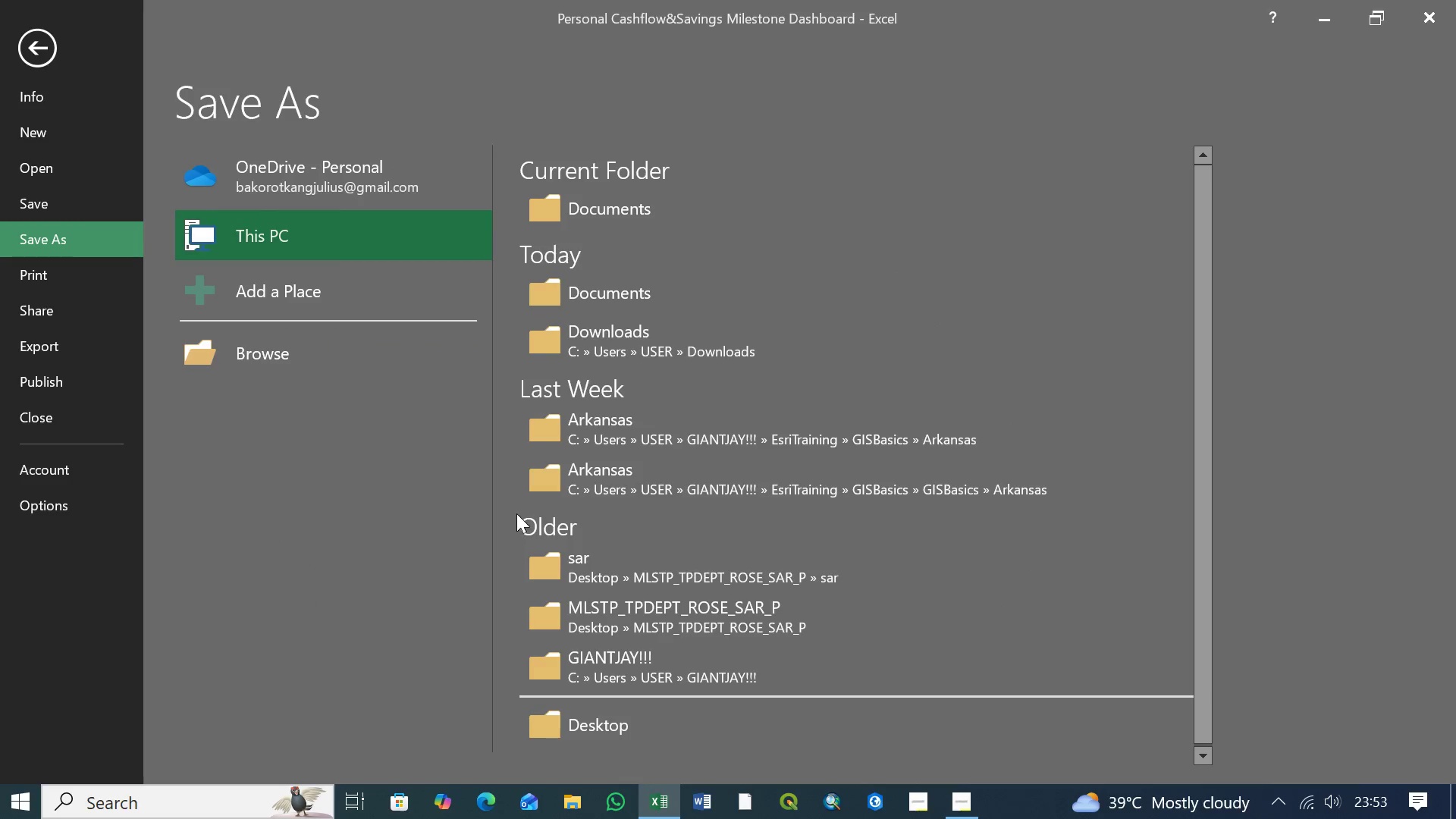 
left_click([626, 670])
 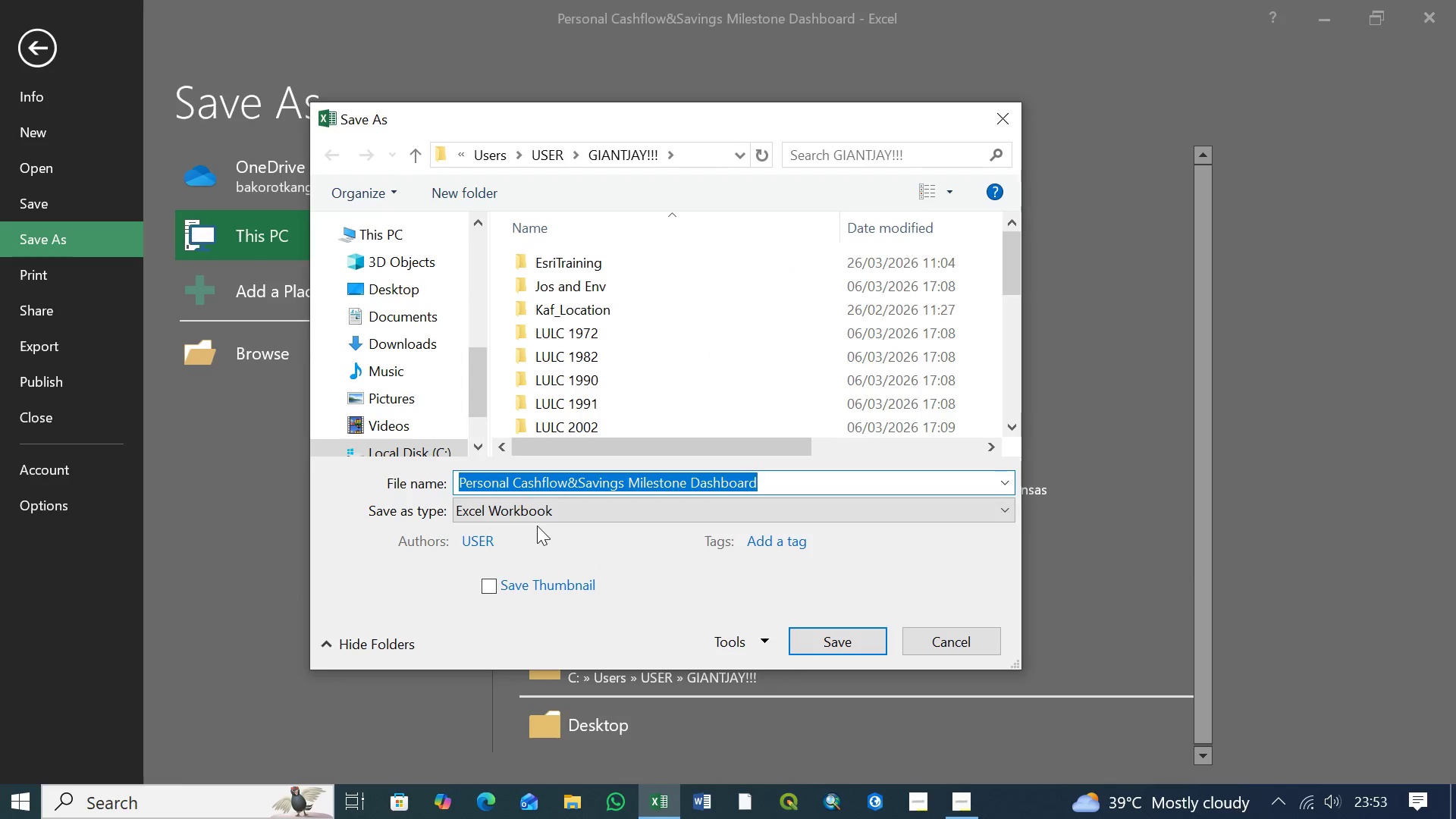 
left_click([563, 515])
 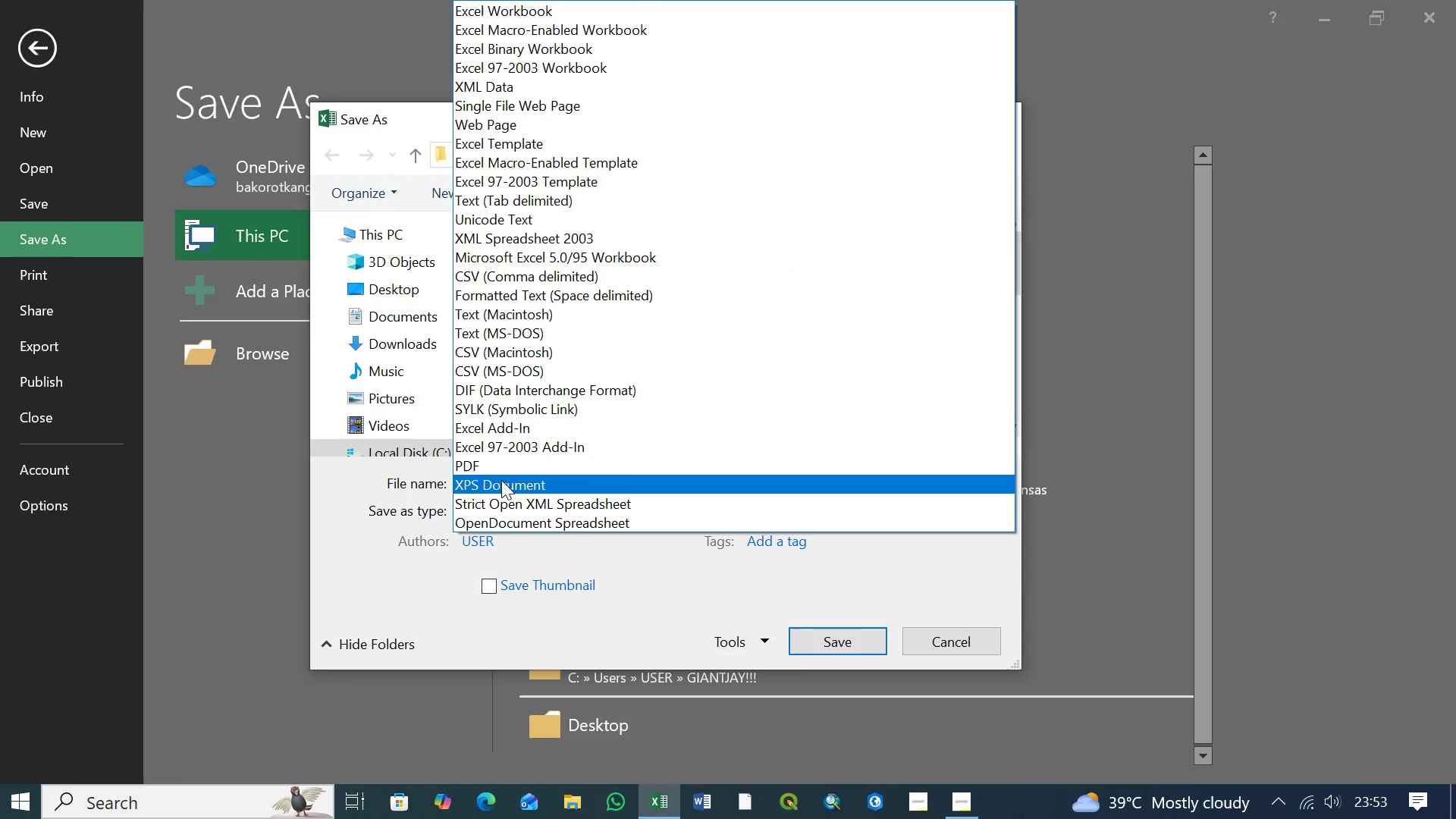 
left_click([497, 466])
 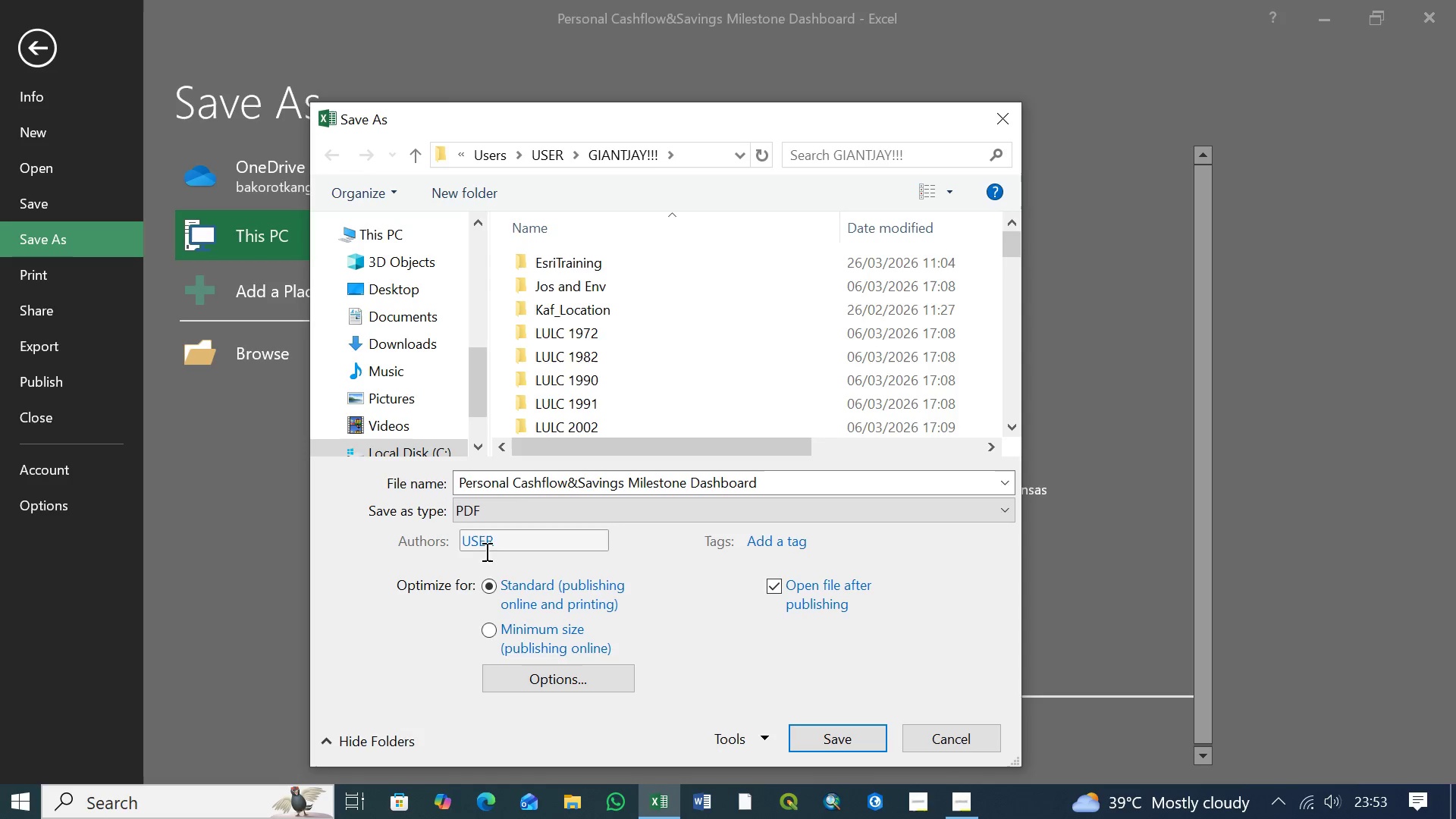 
scroll: coordinate [701, 689], scroll_direction: down, amount: 5.0
 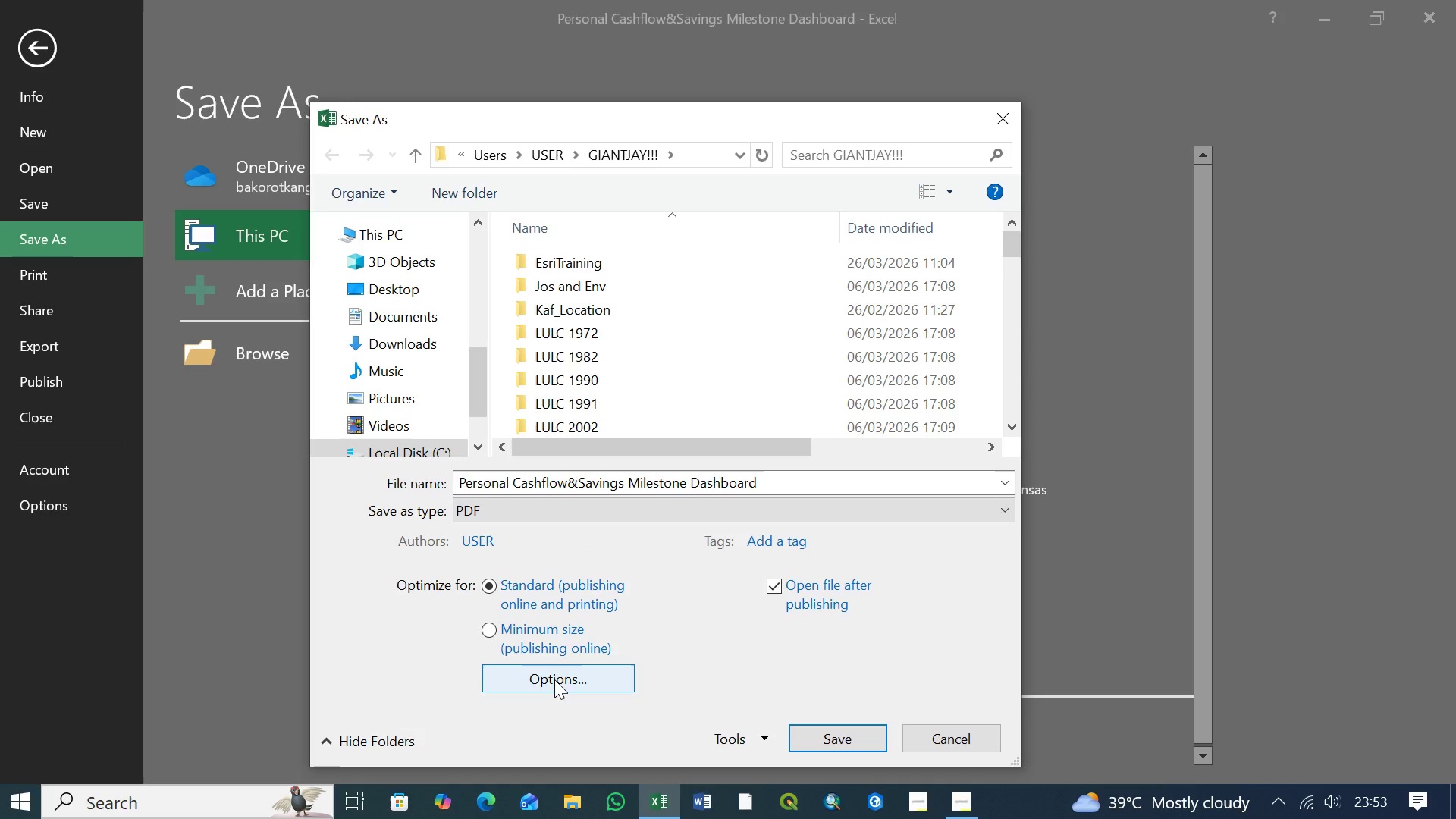 
left_click([554, 679])
 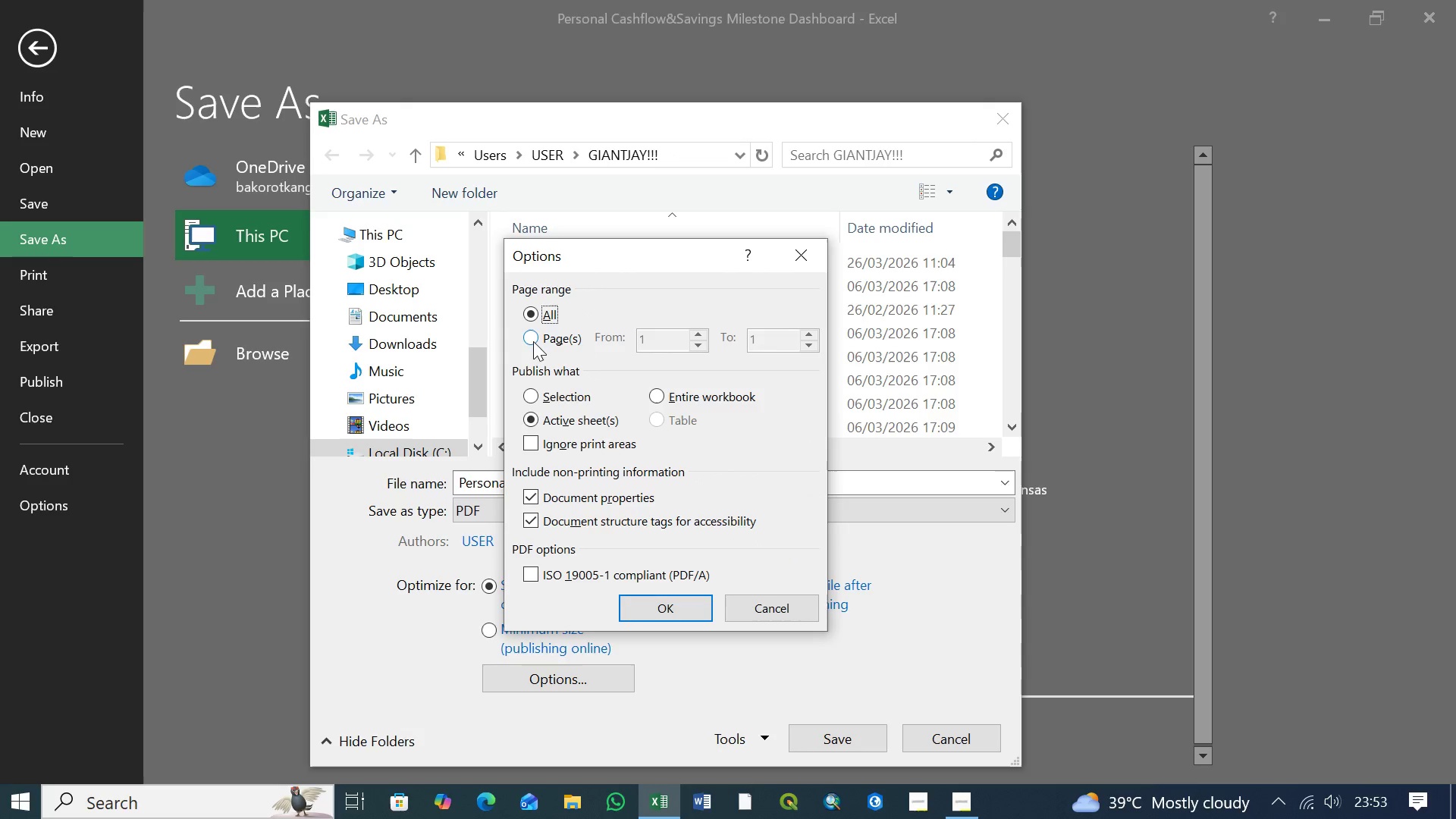 
wait(6.5)
 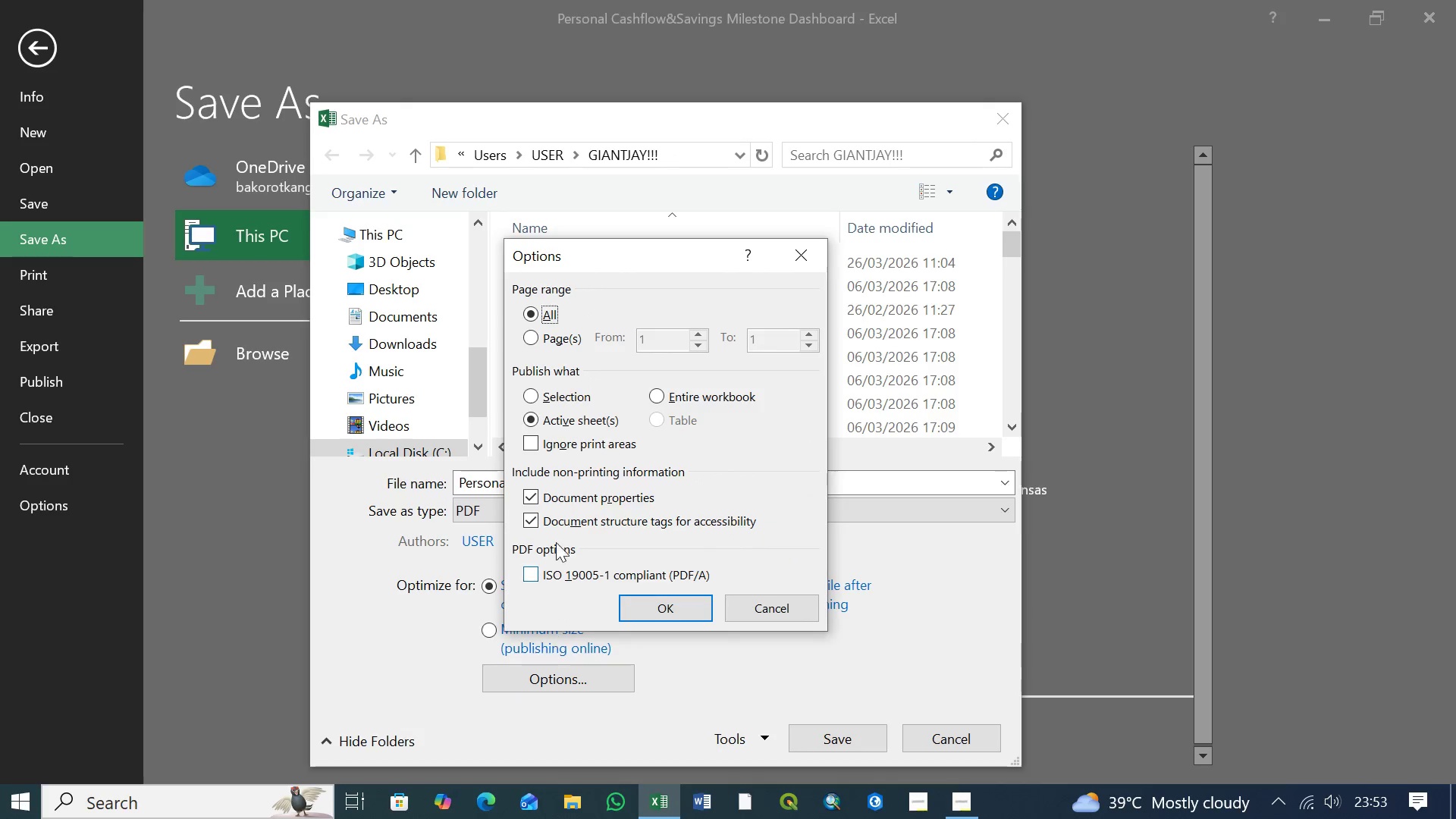 
left_click([698, 335])
 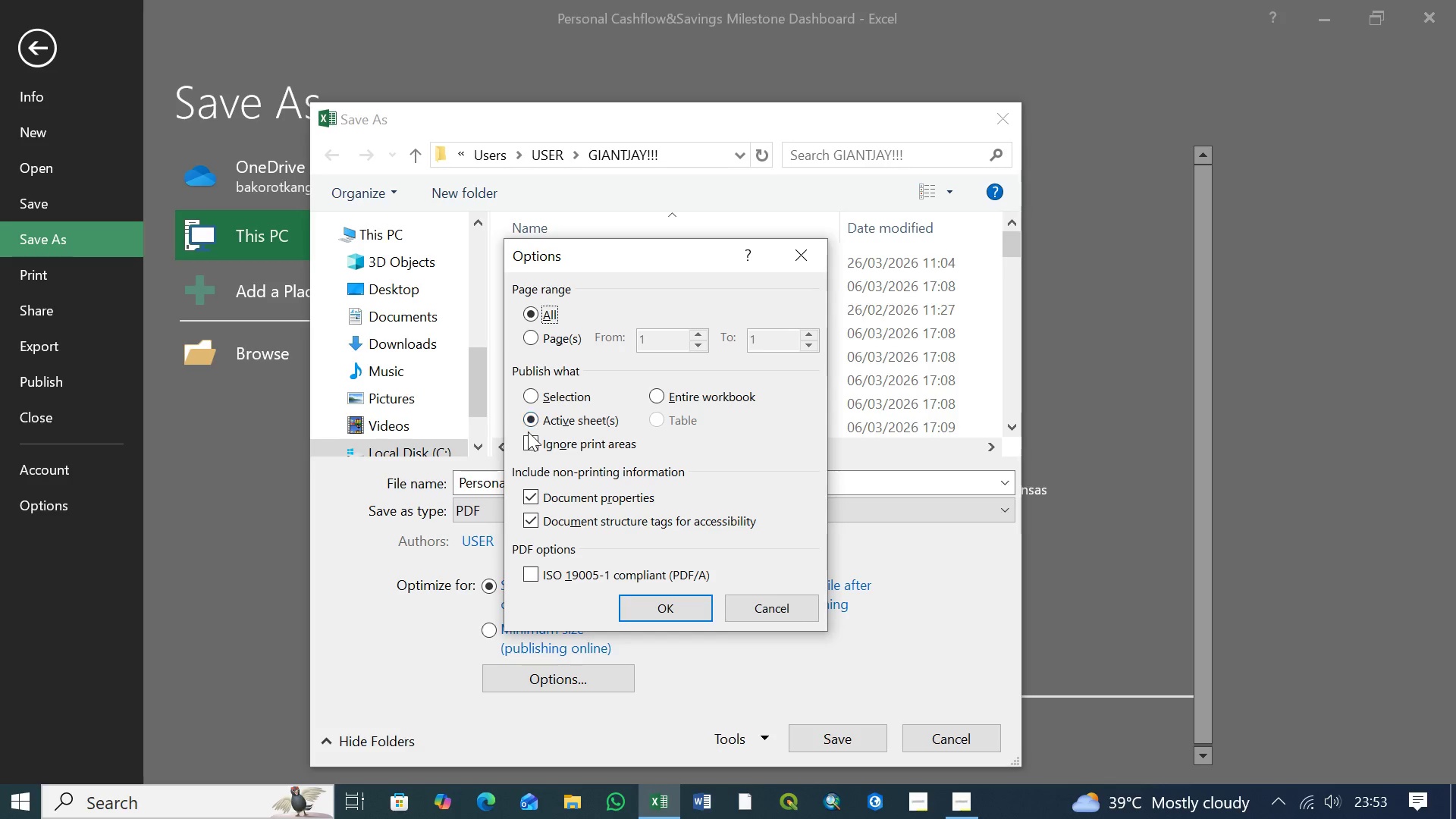 
wait(11.08)
 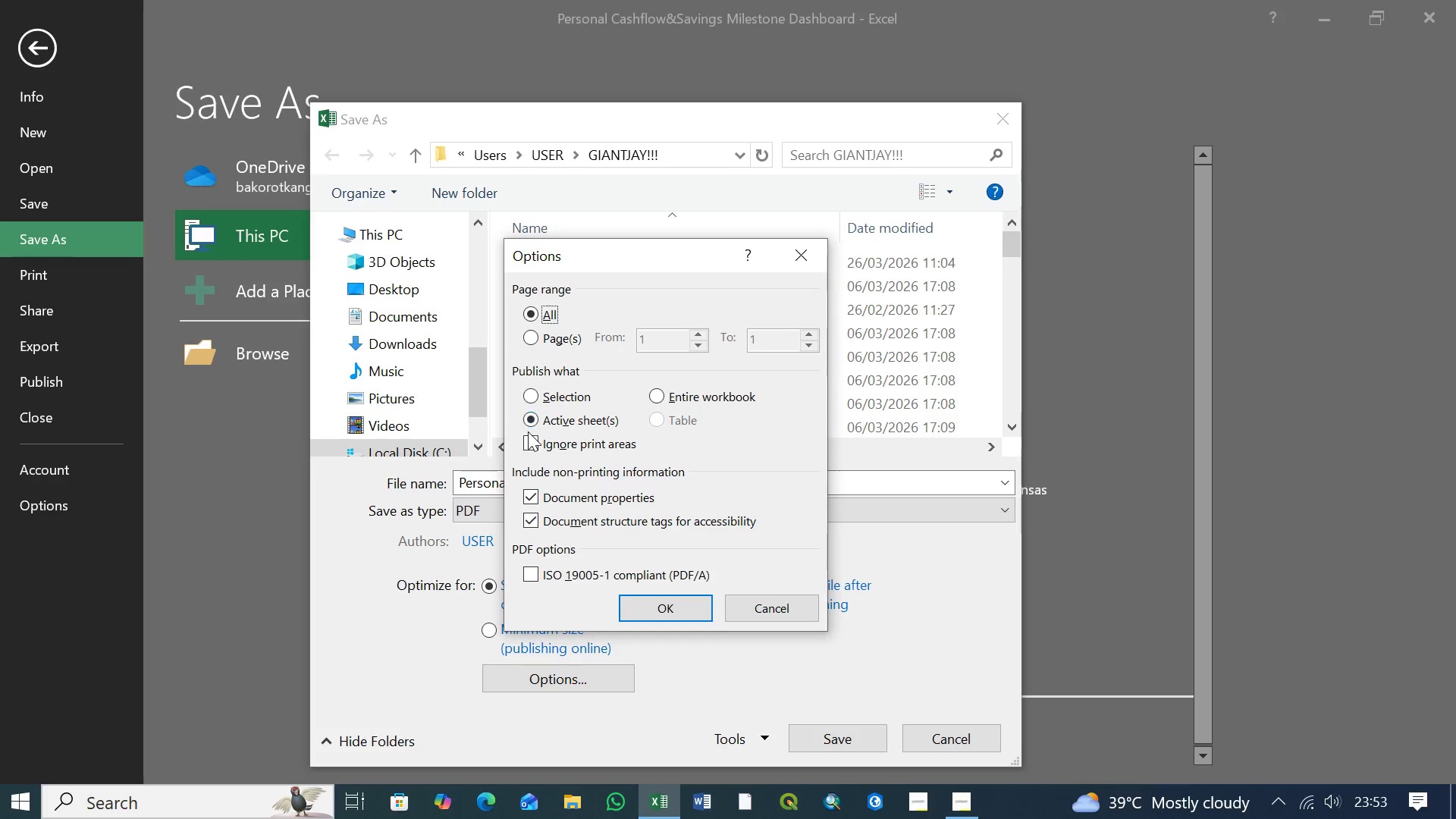 
left_click([811, 331])
 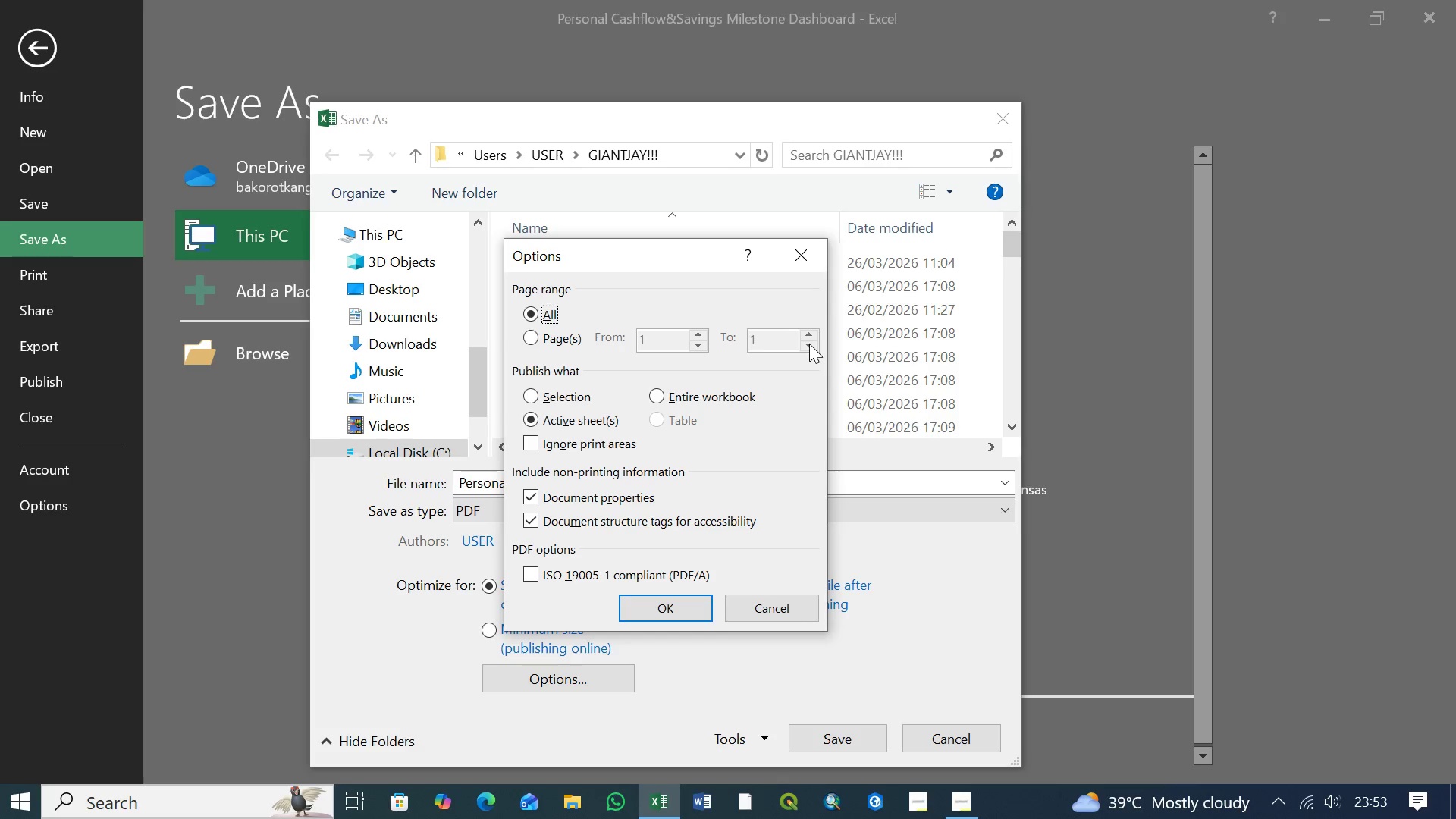 
left_click([809, 344])
 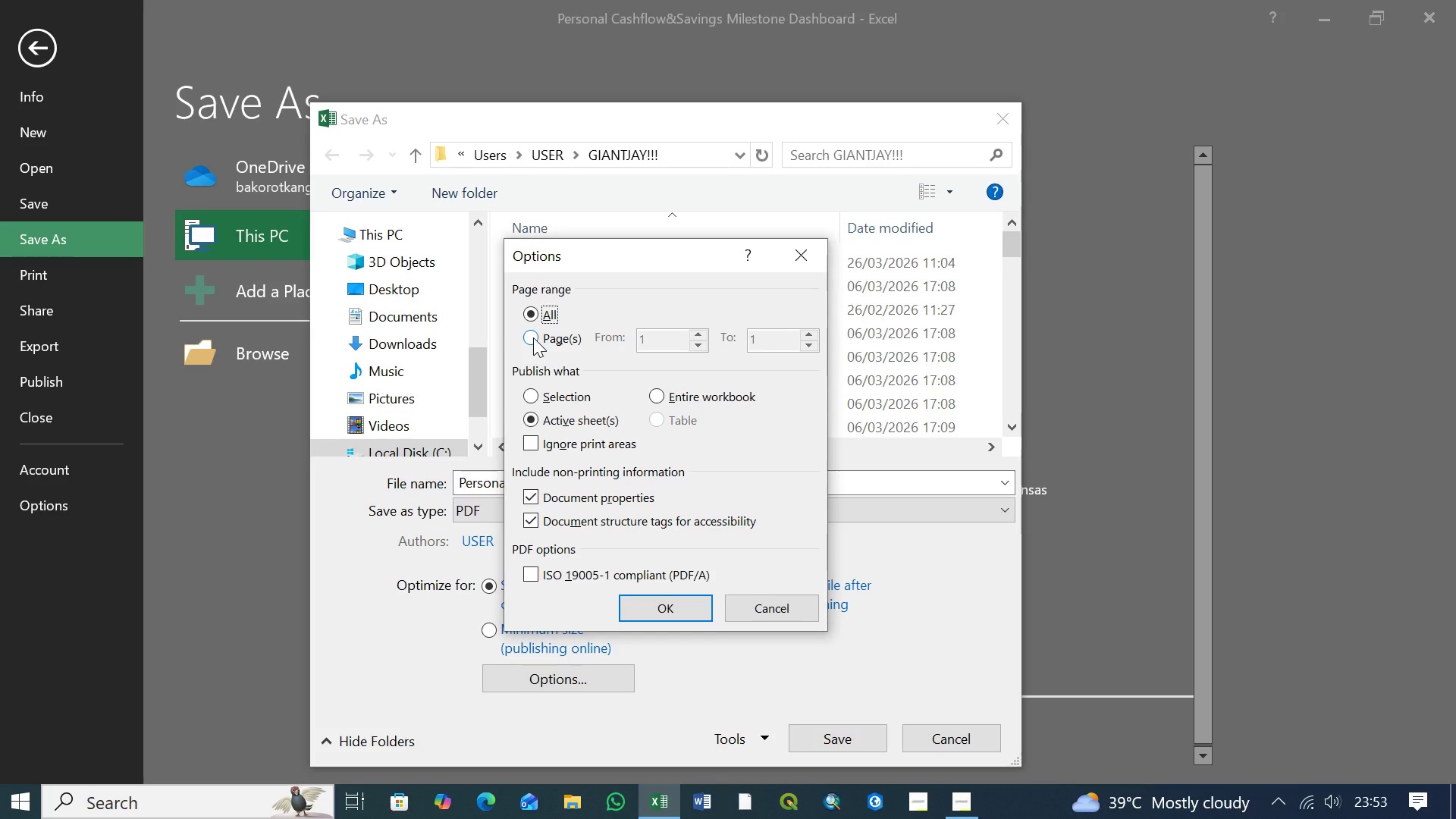 
left_click([533, 337])
 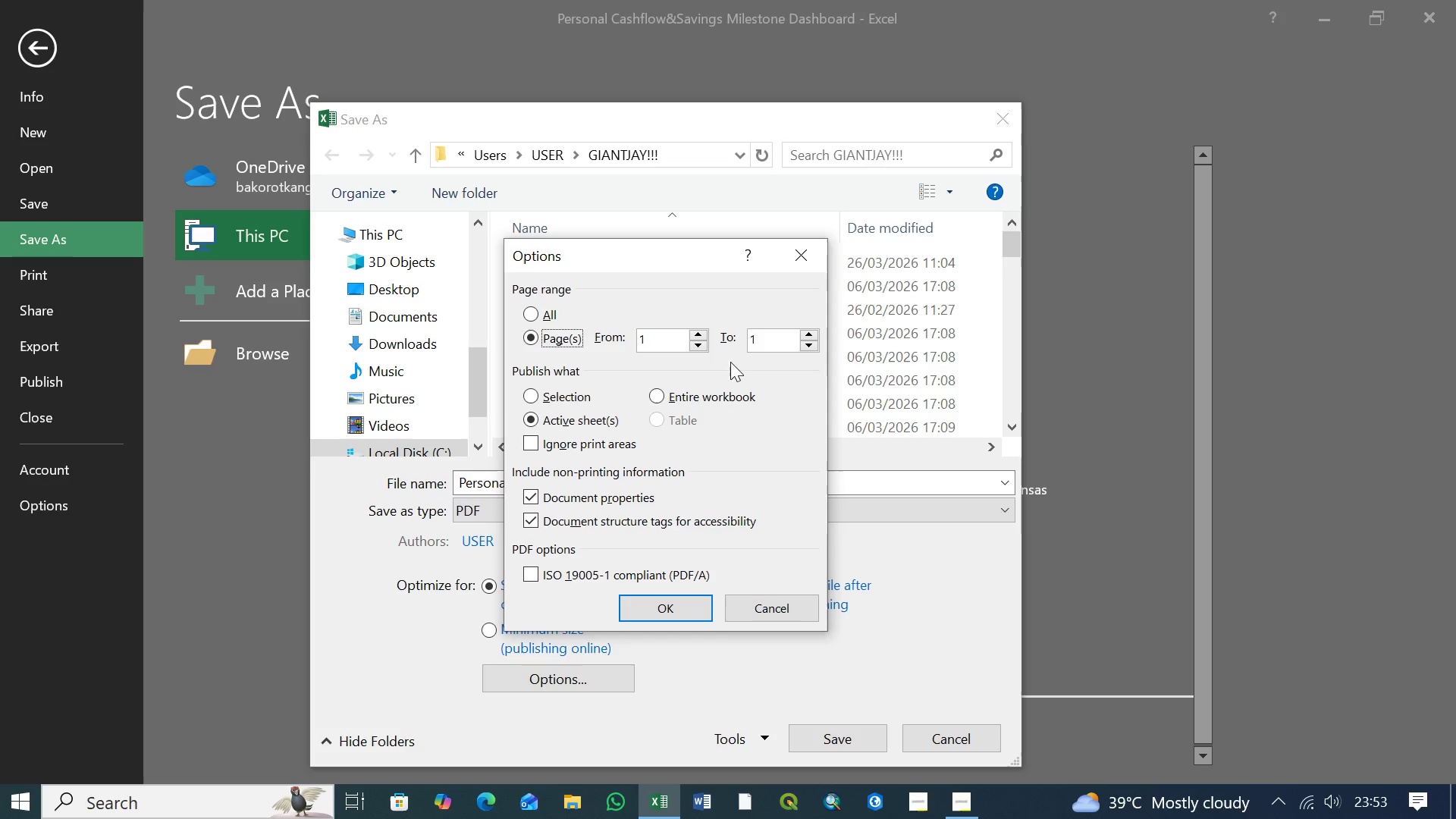 
wait(8.94)
 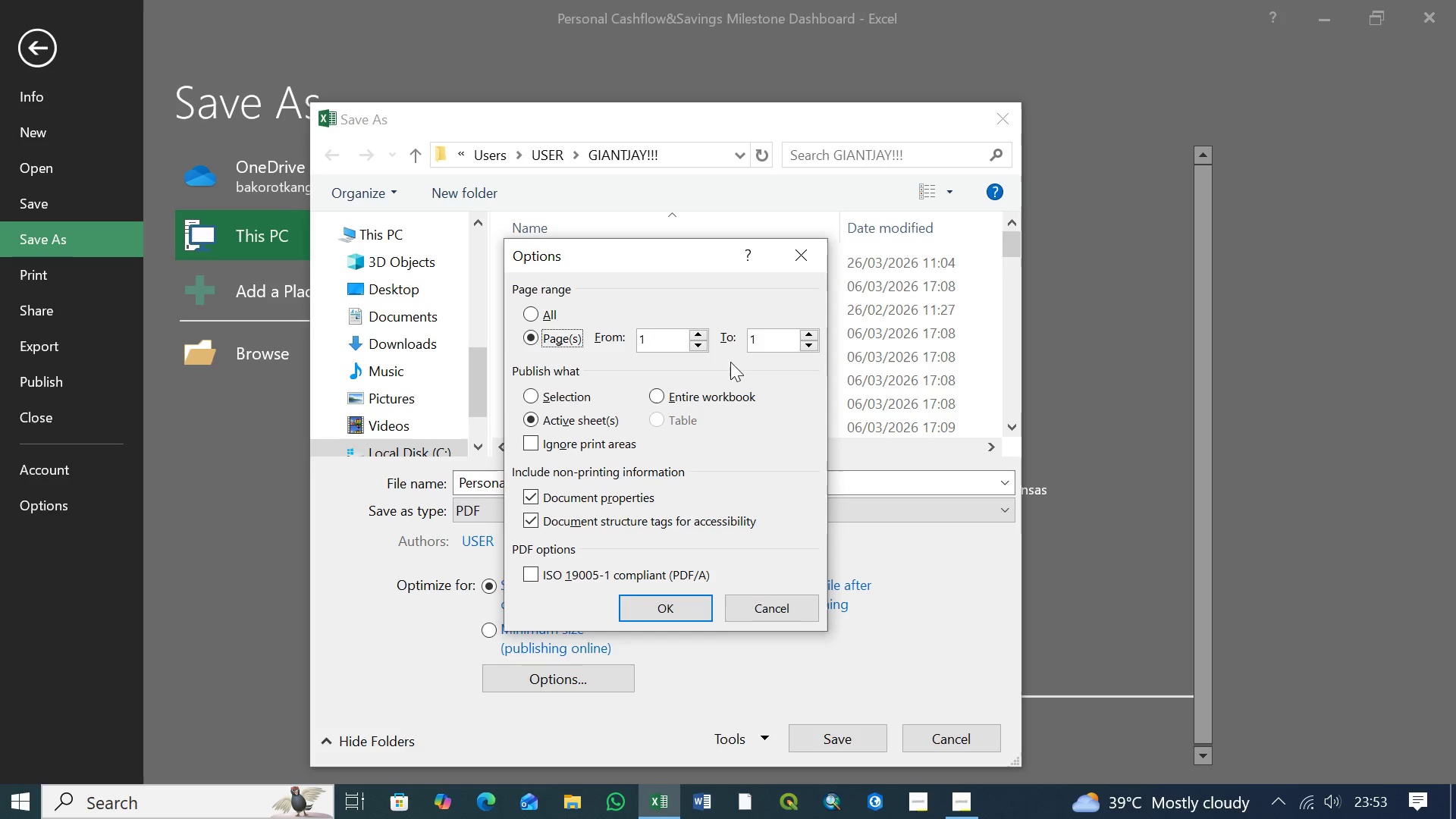 
scroll: coordinate [587, 517], scroll_direction: down, amount: 6.0
 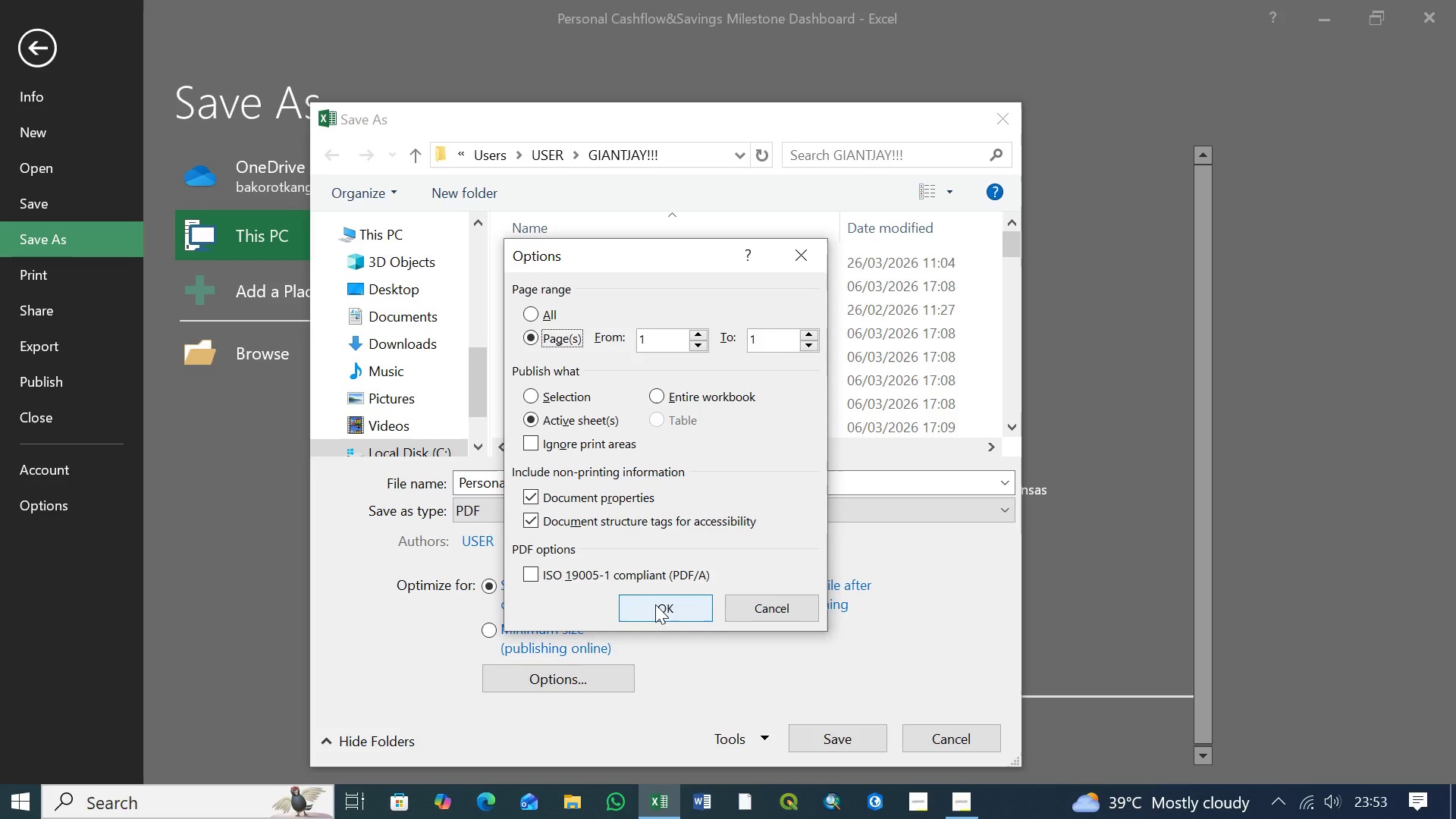 
left_click([655, 604])
 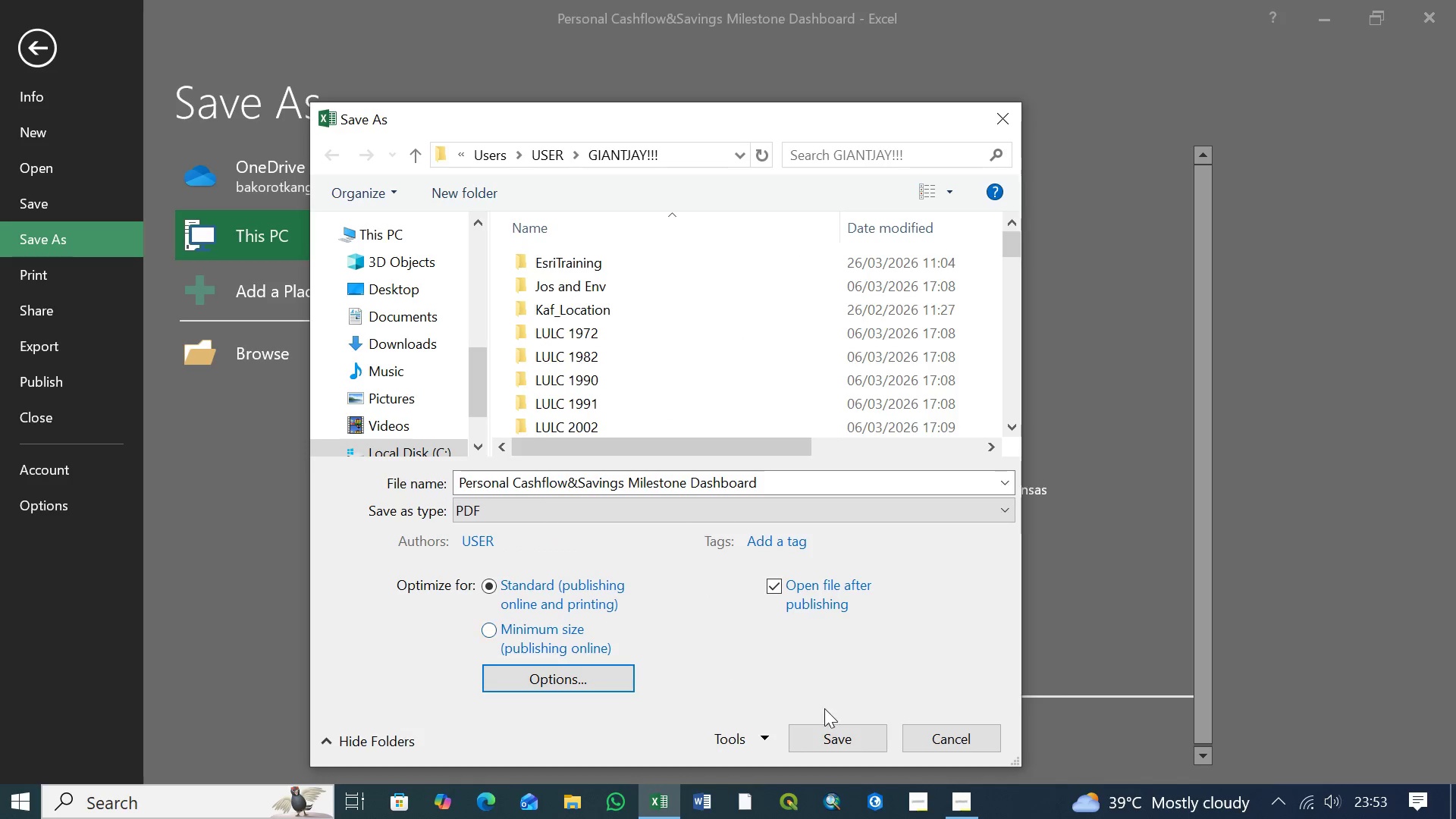 
left_click([832, 737])
 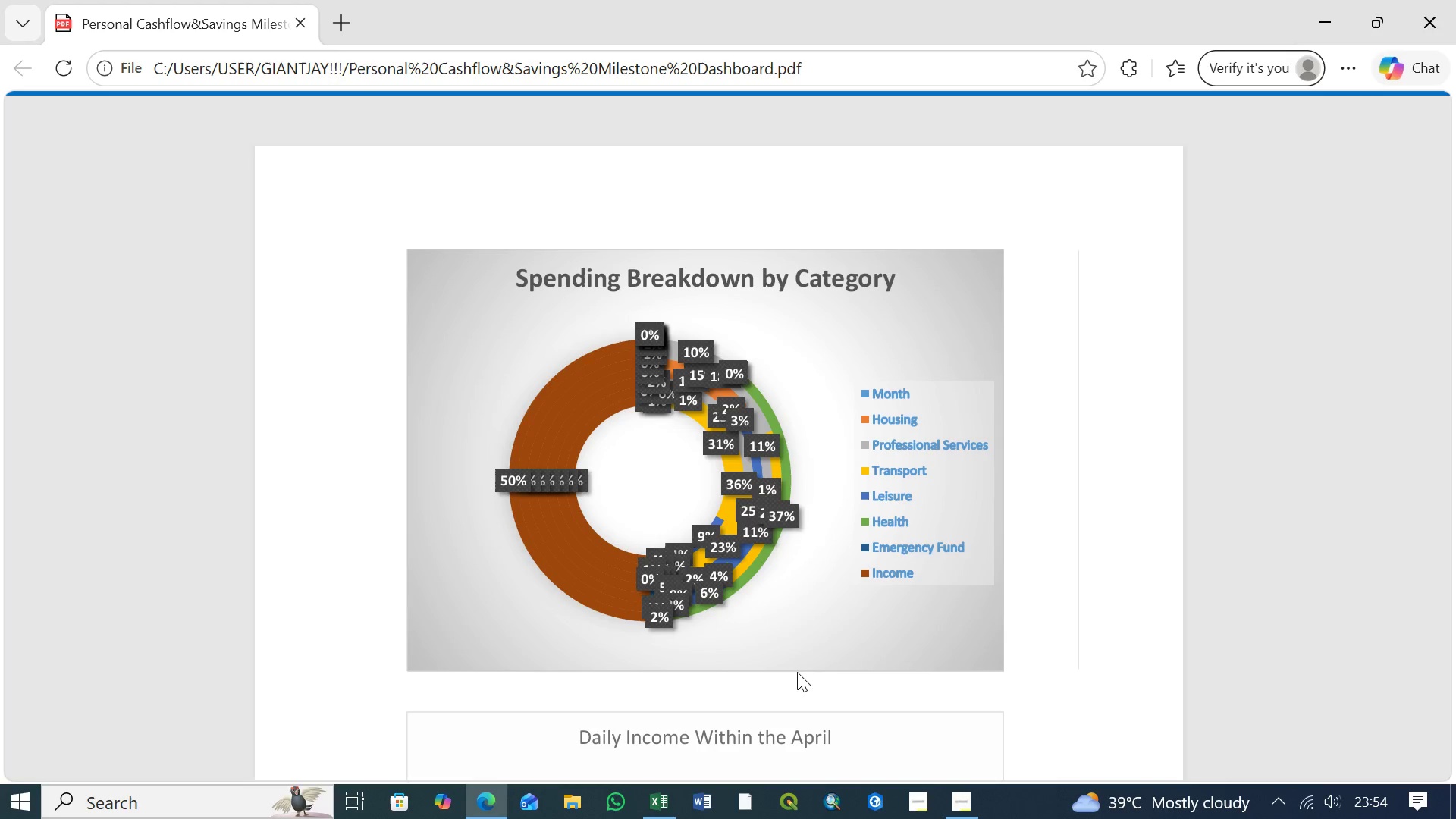 
wait(6.62)
 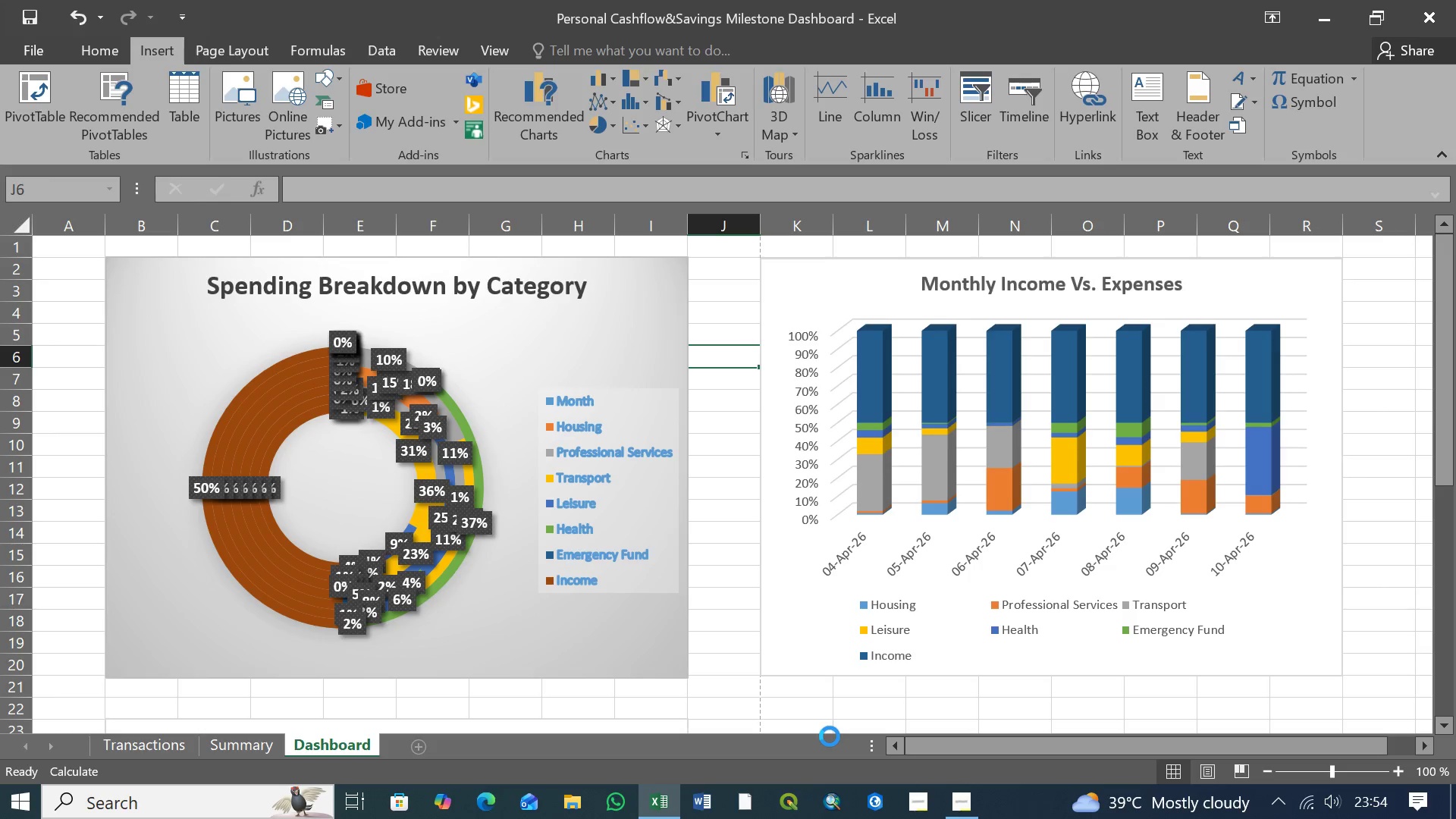 
scroll: coordinate [771, 578], scroll_direction: down, amount: 7.0
 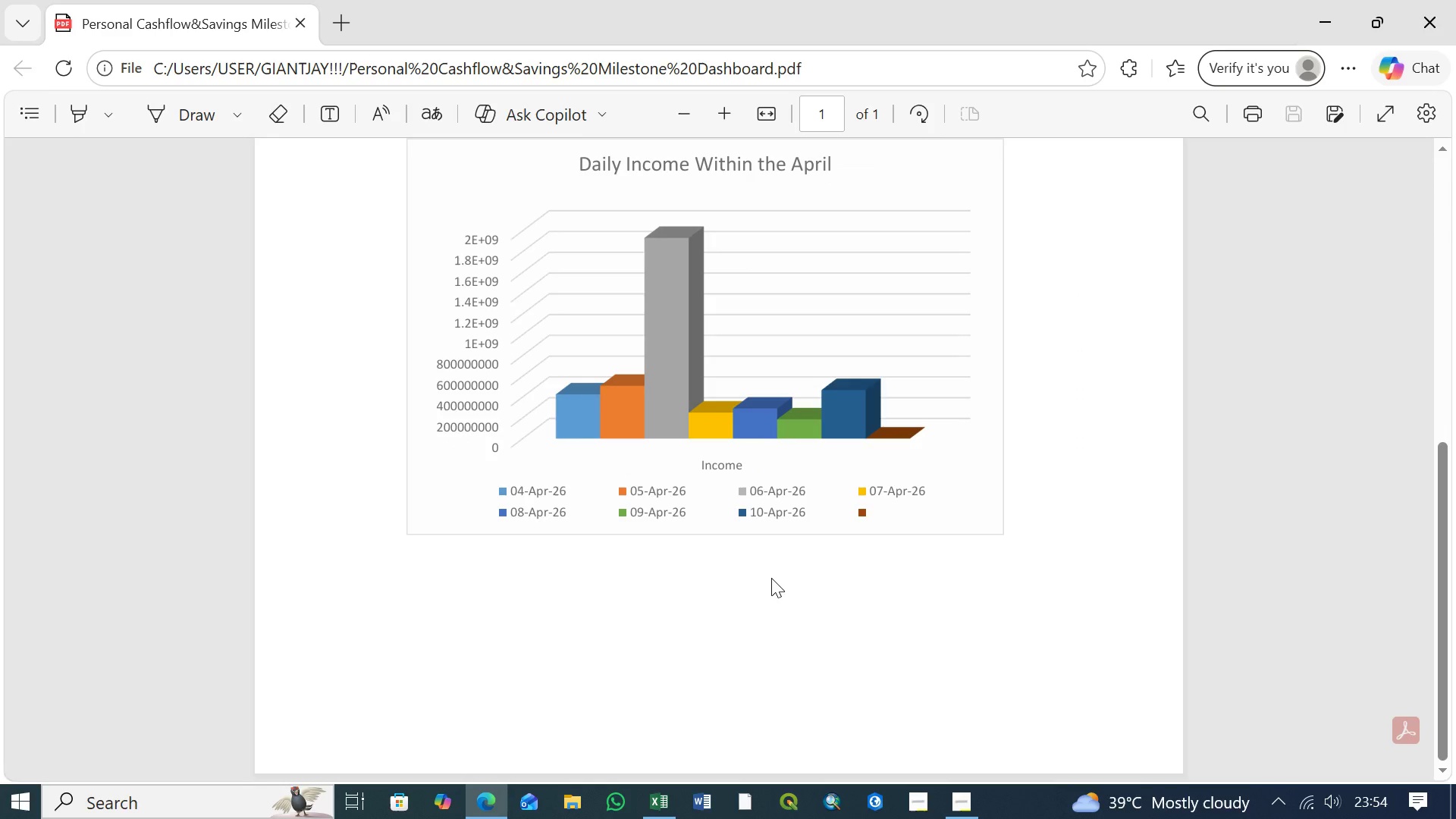 
scroll: coordinate [771, 578], scroll_direction: up, amount: 15.0
 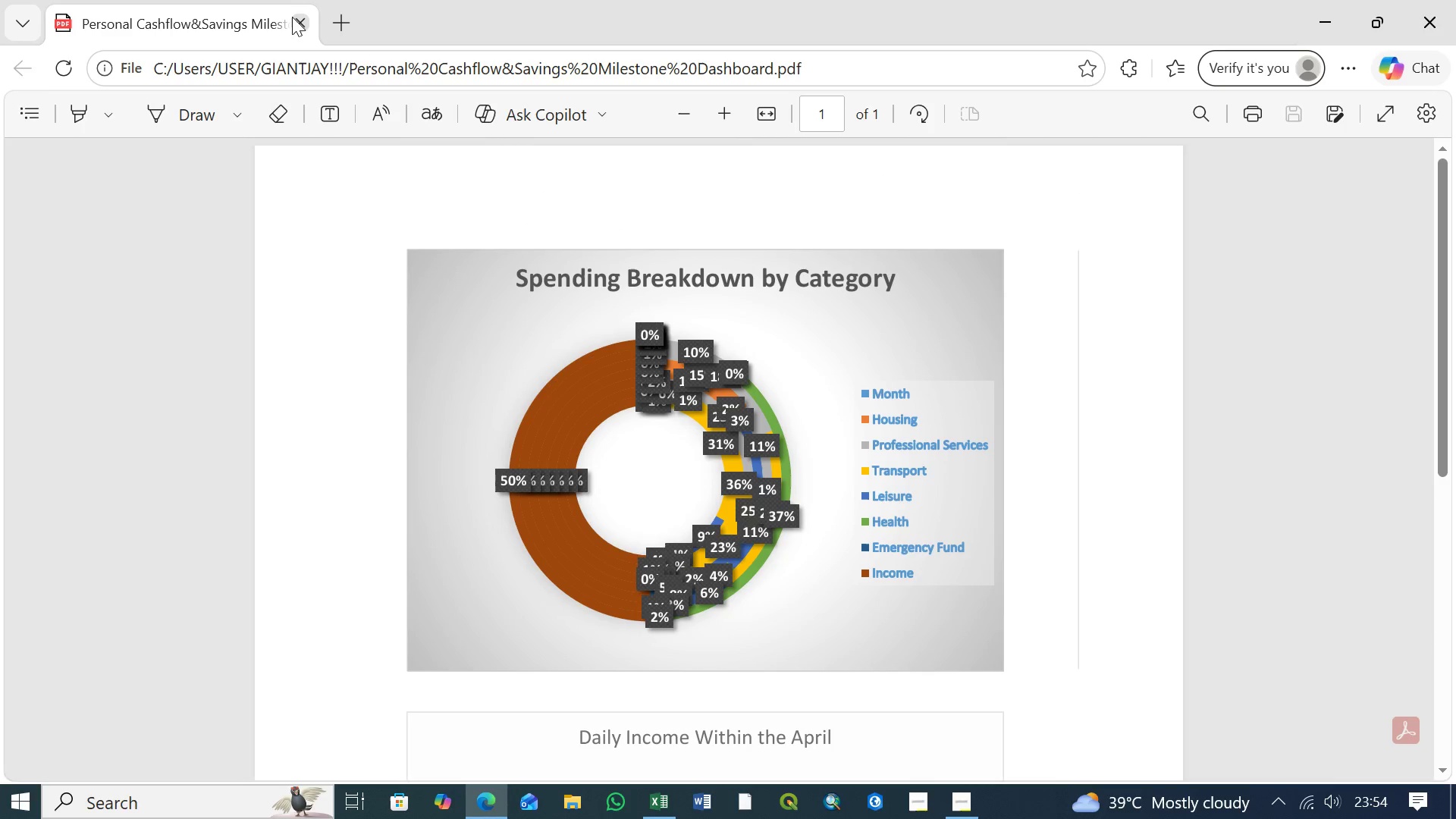 
left_click([297, 22])
 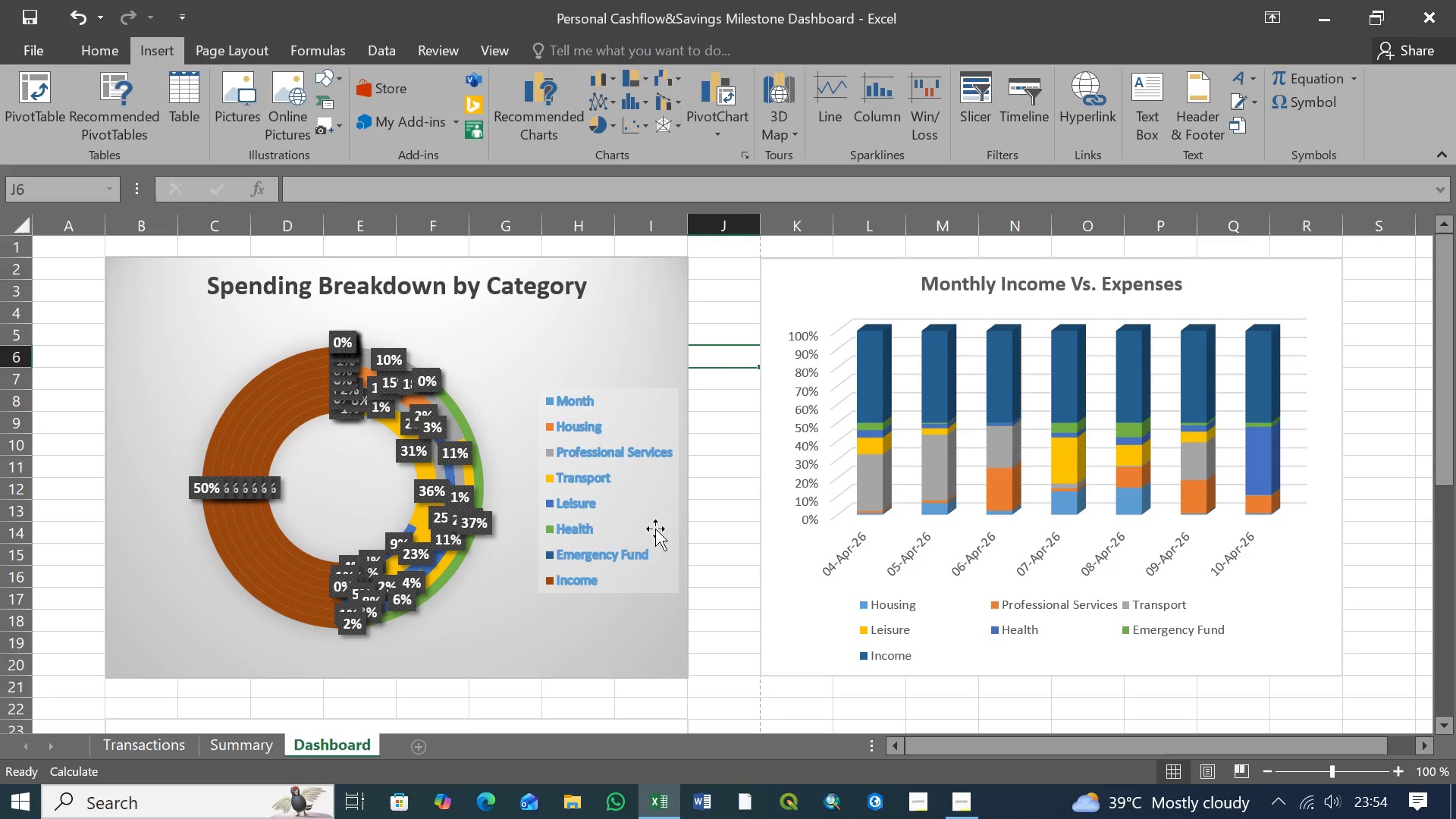 
scroll: coordinate [667, 526], scroll_direction: down, amount: 4.0
 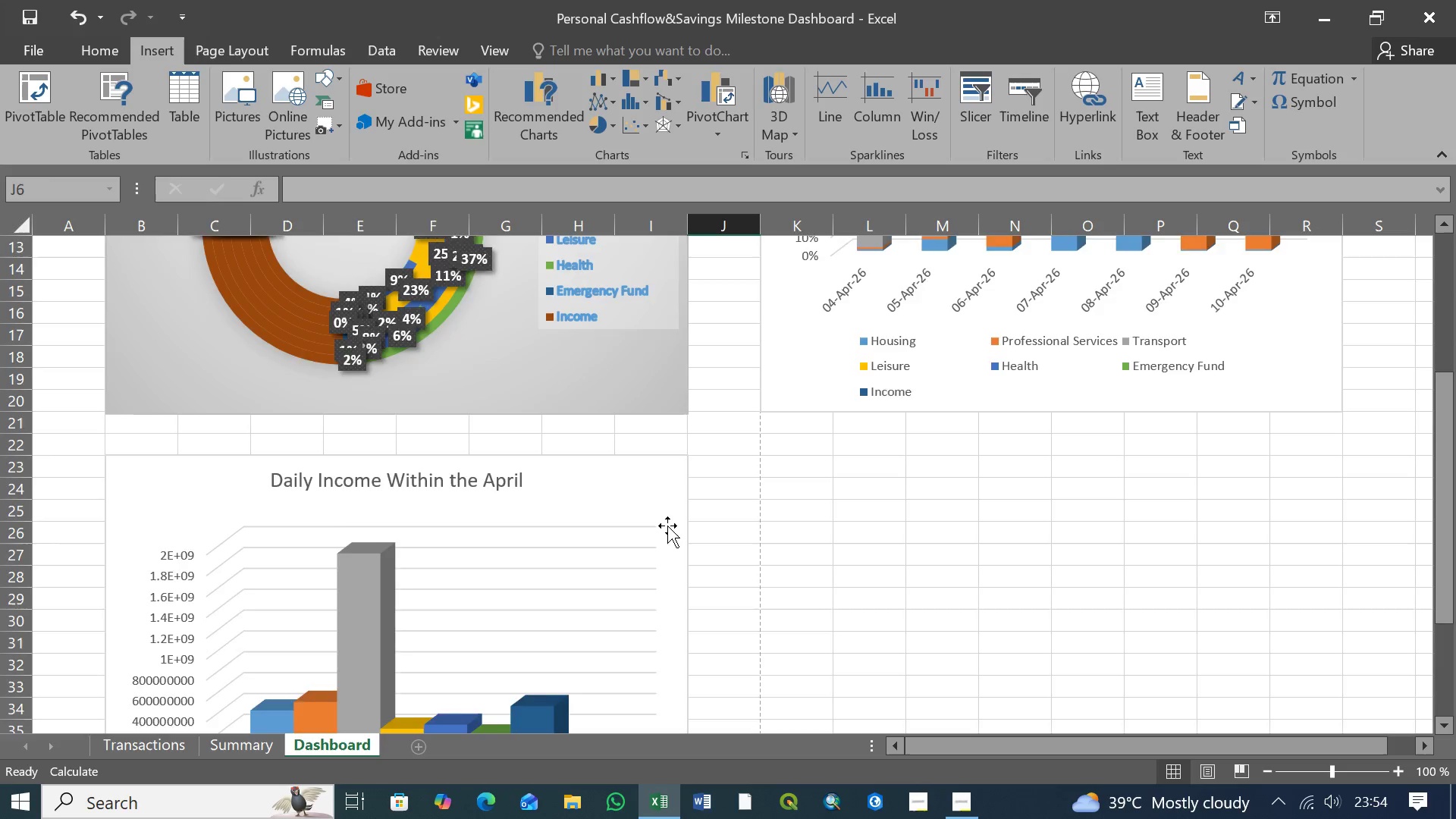 
scroll: coordinate [667, 526], scroll_direction: up, amount: 5.0
 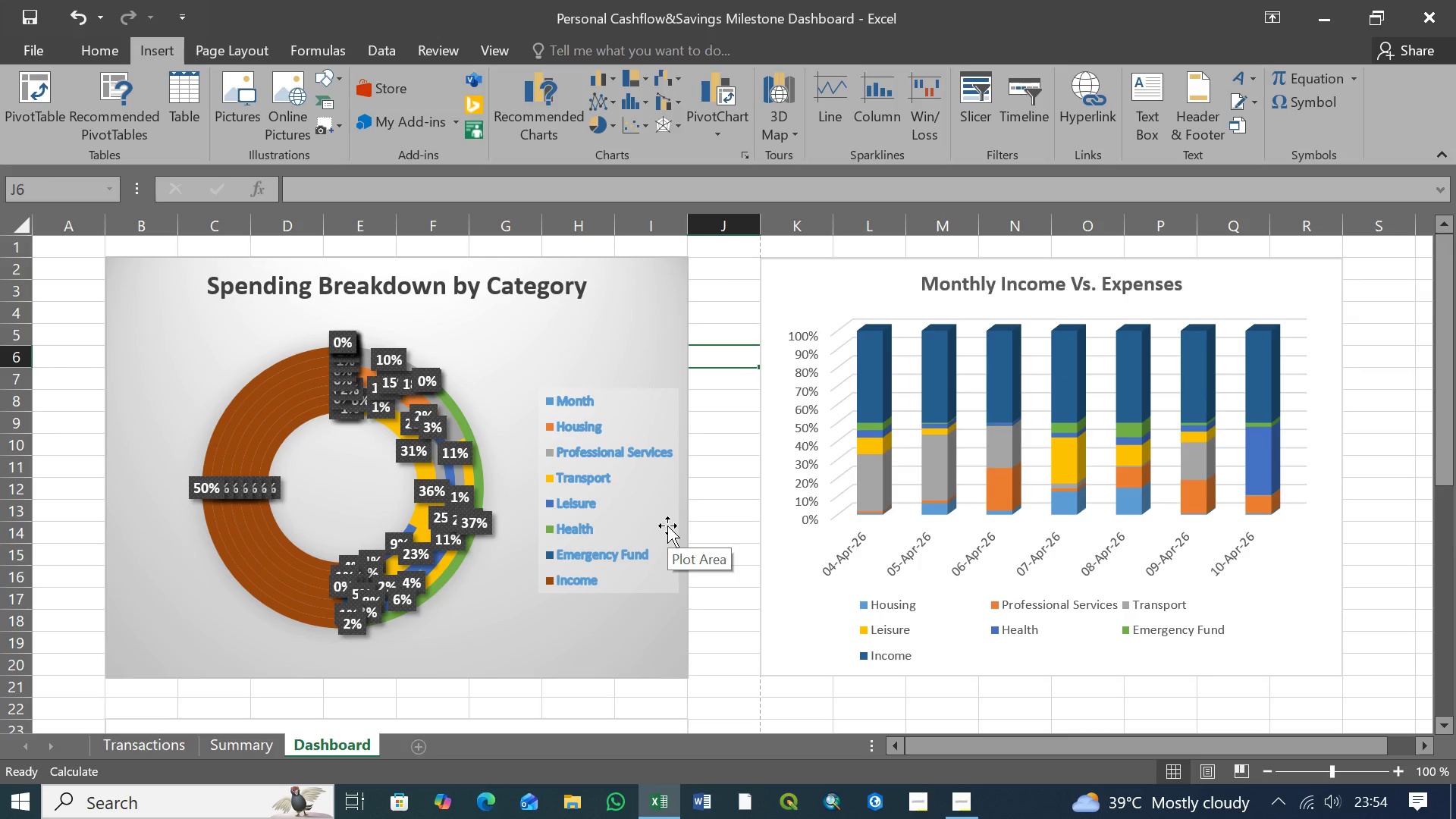 
scroll: coordinate [667, 526], scroll_direction: down, amount: 6.0
 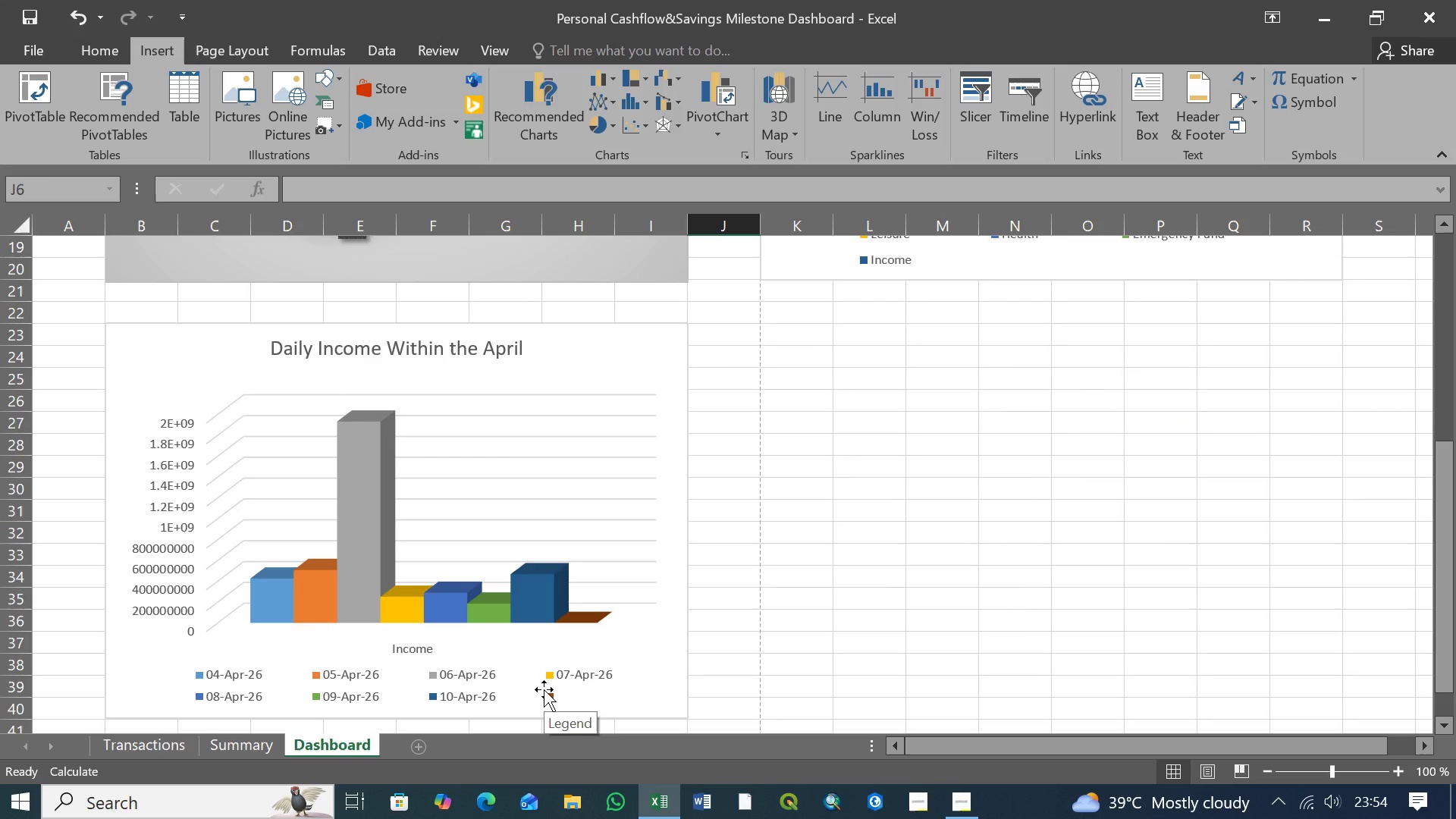 